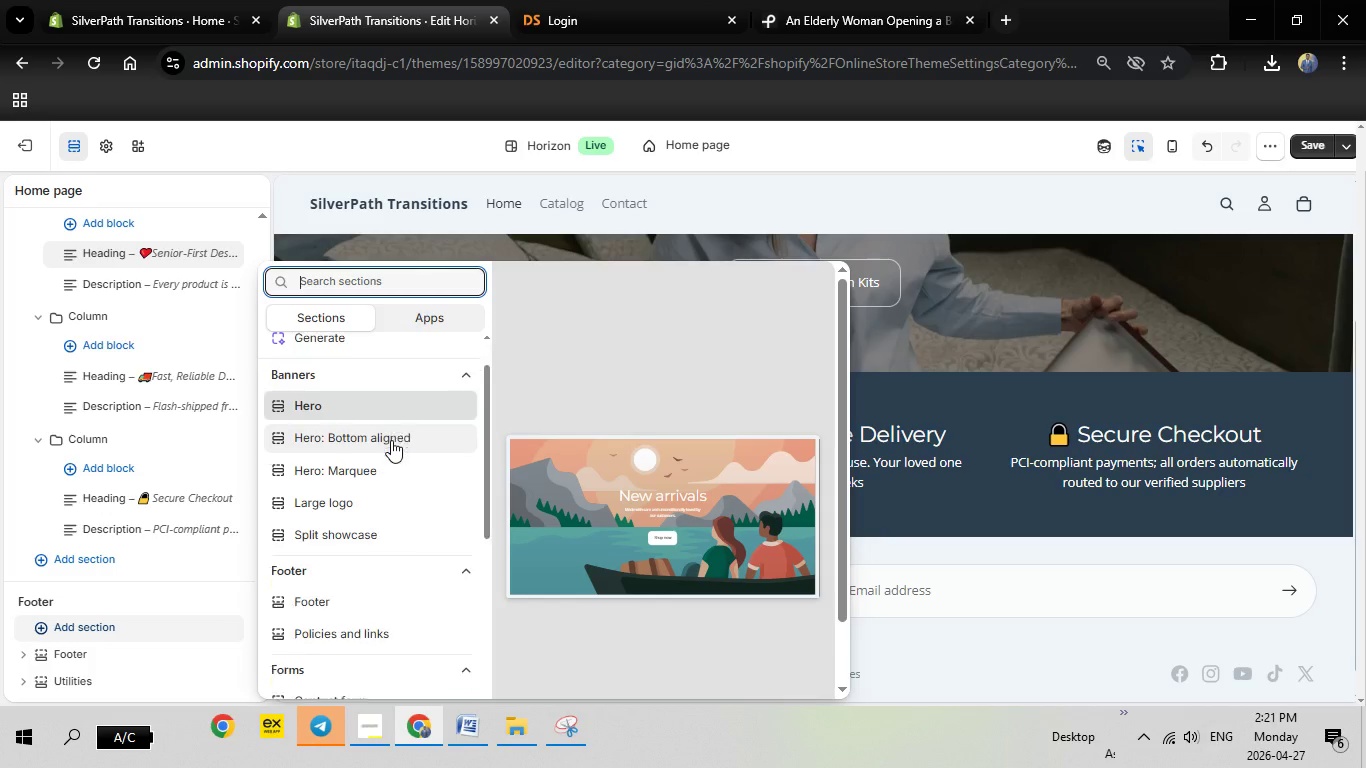 
scroll: coordinate [391, 440], scroll_direction: down, amount: 2.0
 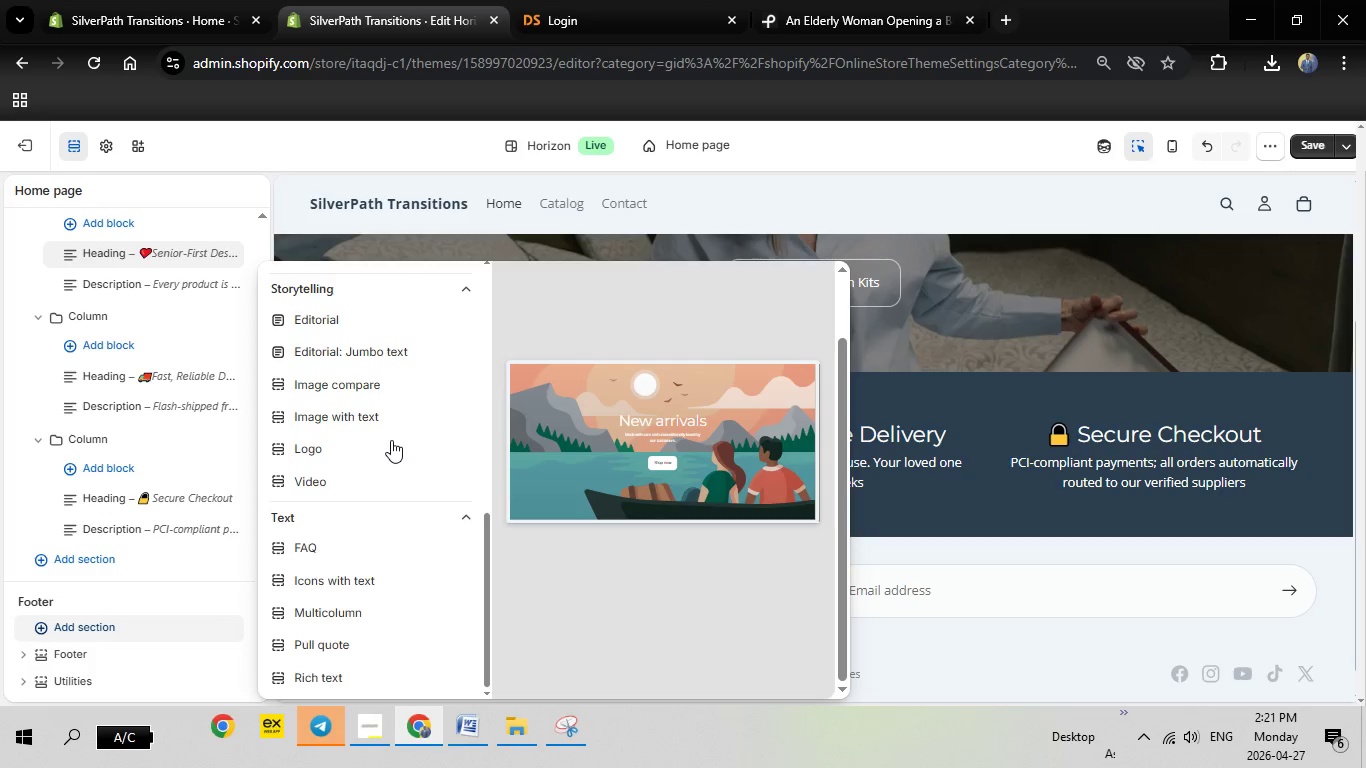 
key(Escape)
 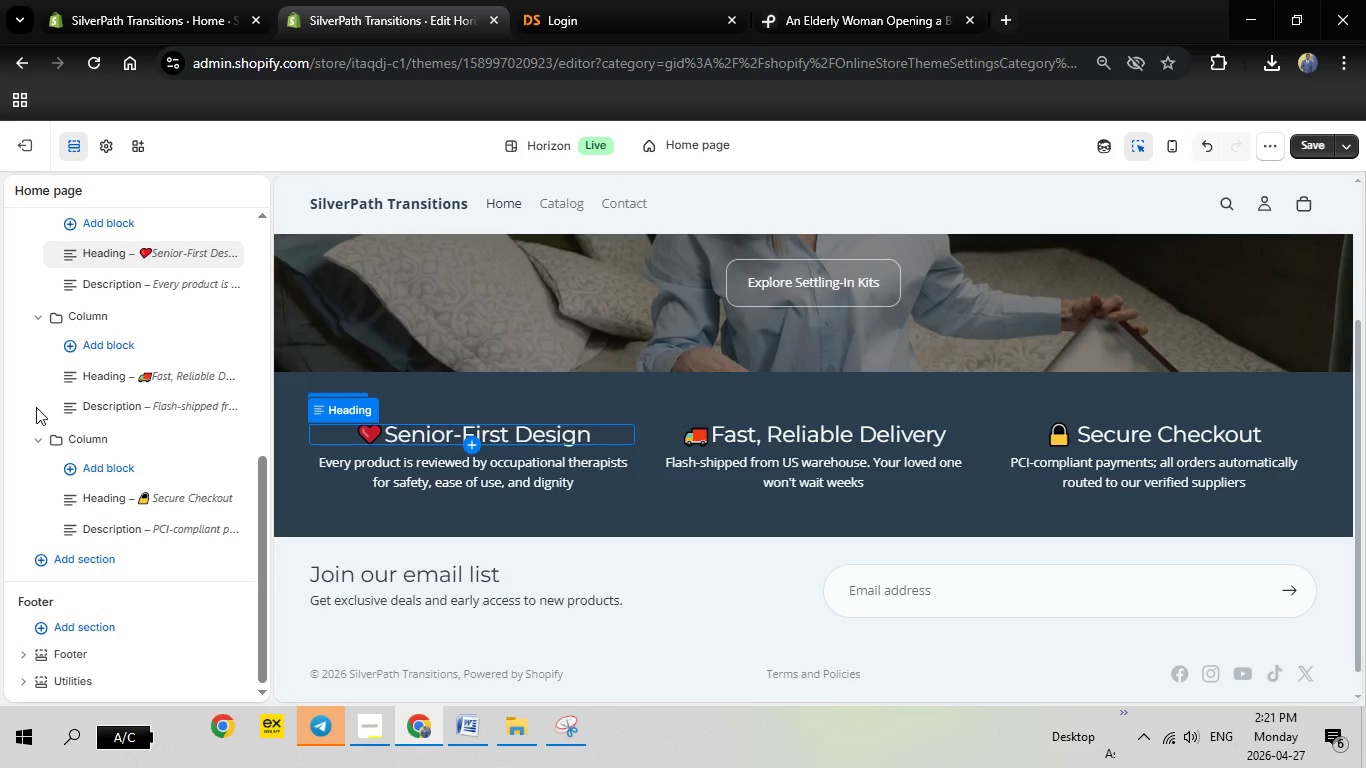 
scroll: coordinate [77, 404], scroll_direction: up, amount: 5.0
 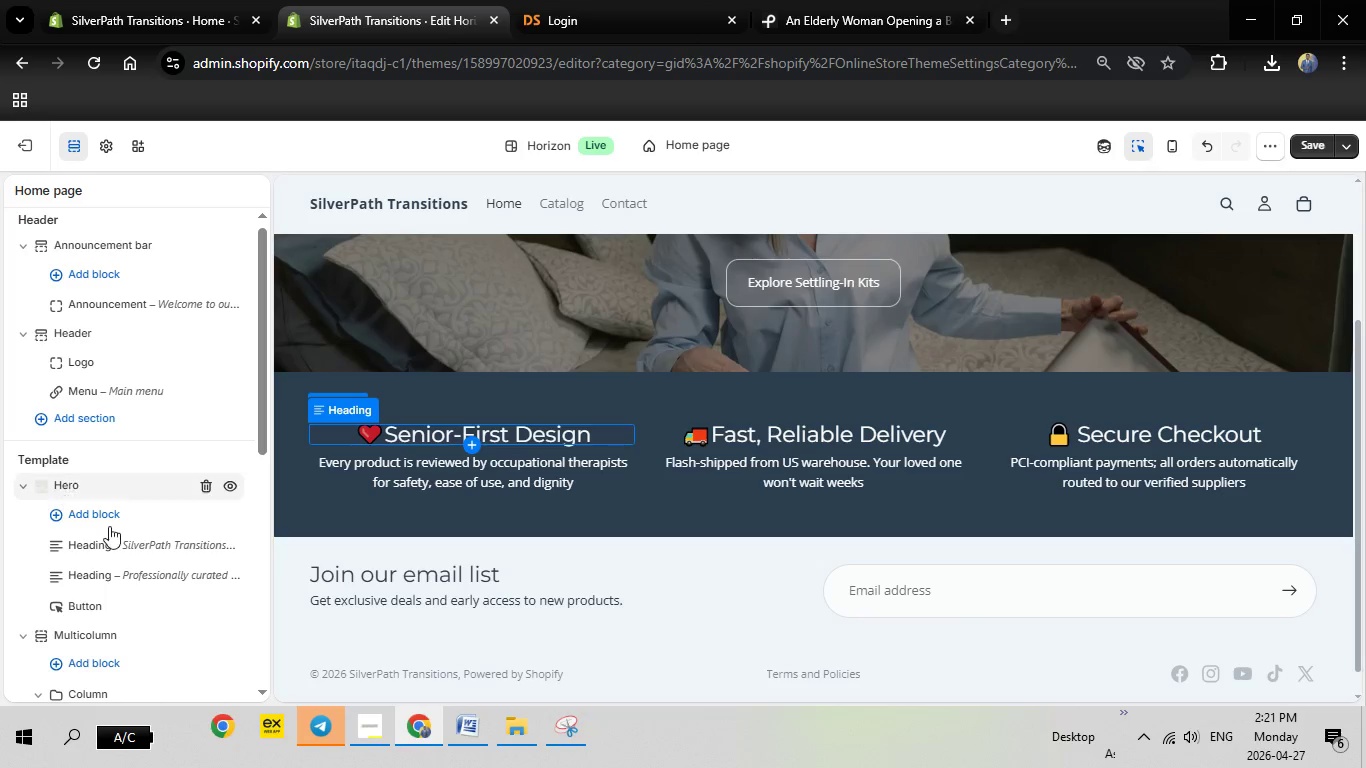 
wait(5.57)
 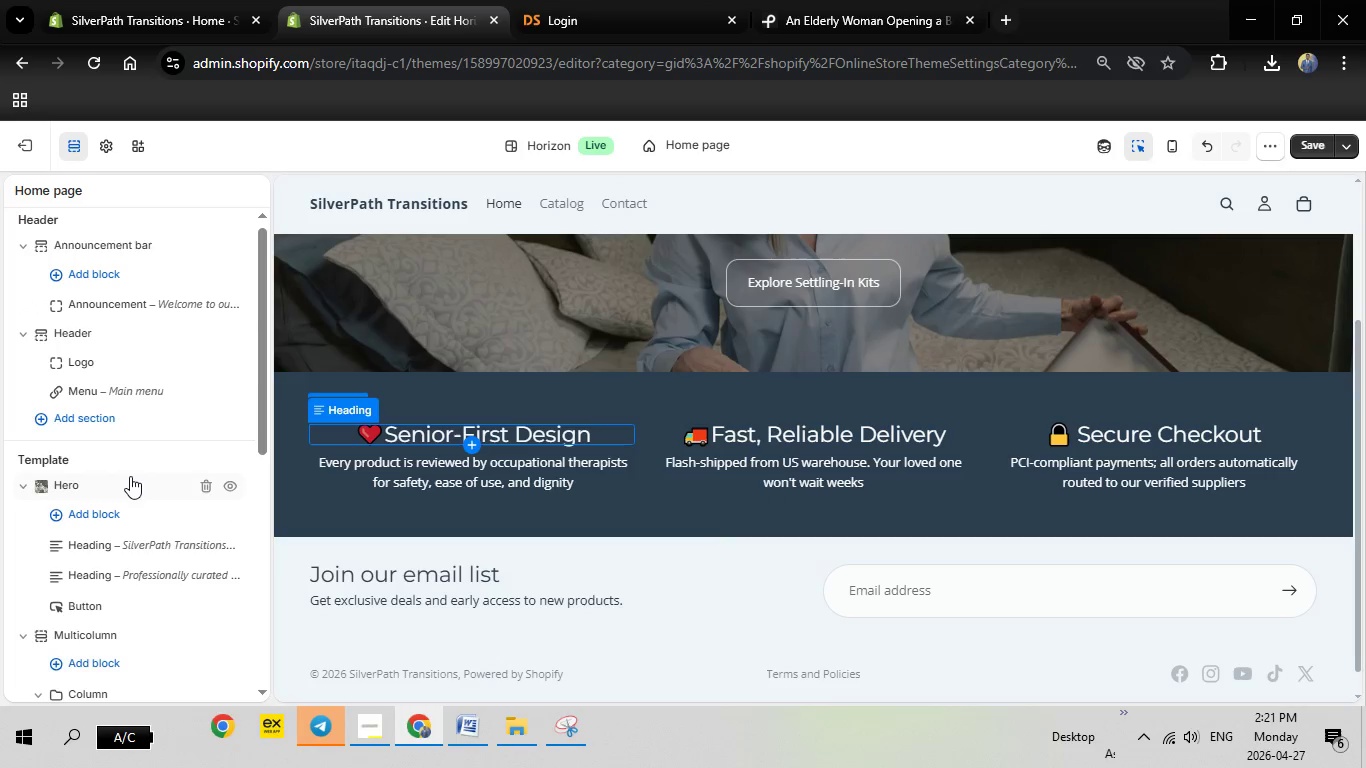 
left_click([110, 504])
 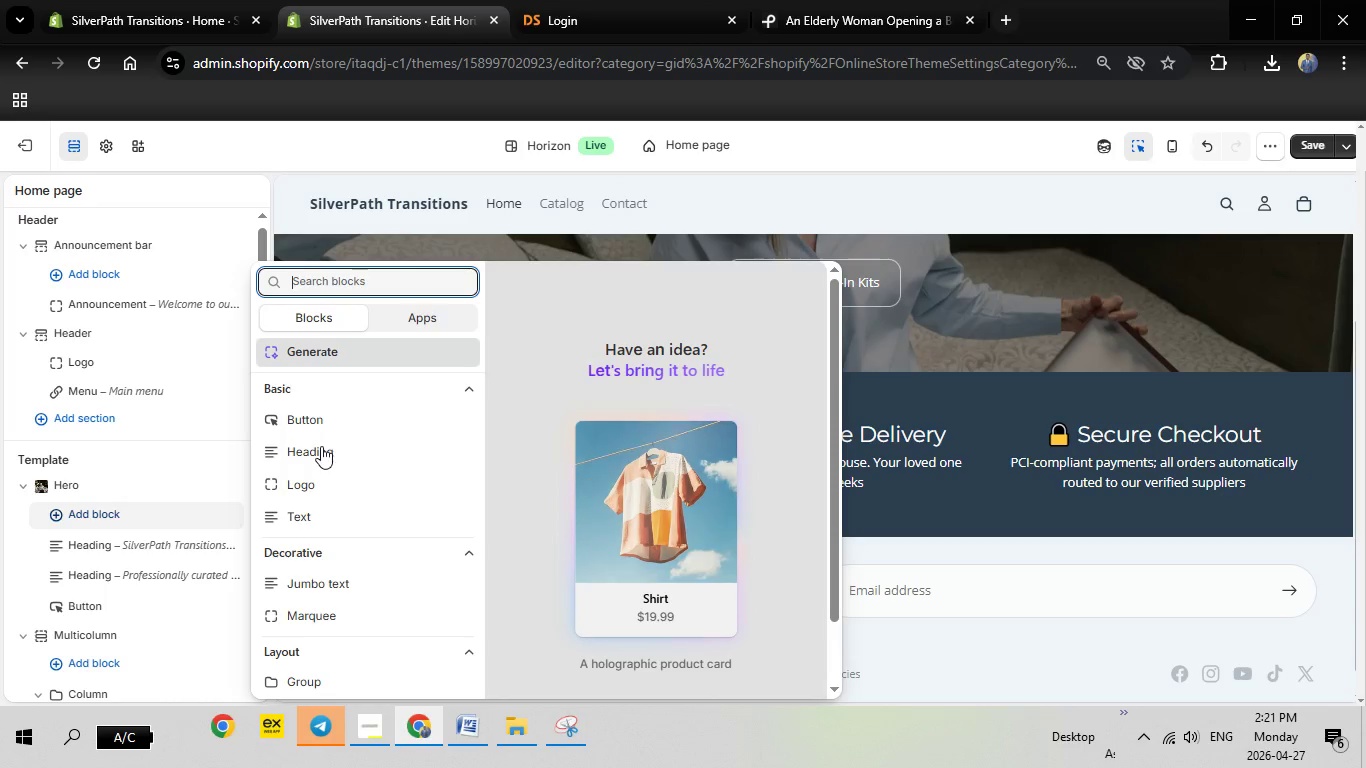 
scroll: coordinate [361, 472], scroll_direction: down, amount: 3.0
 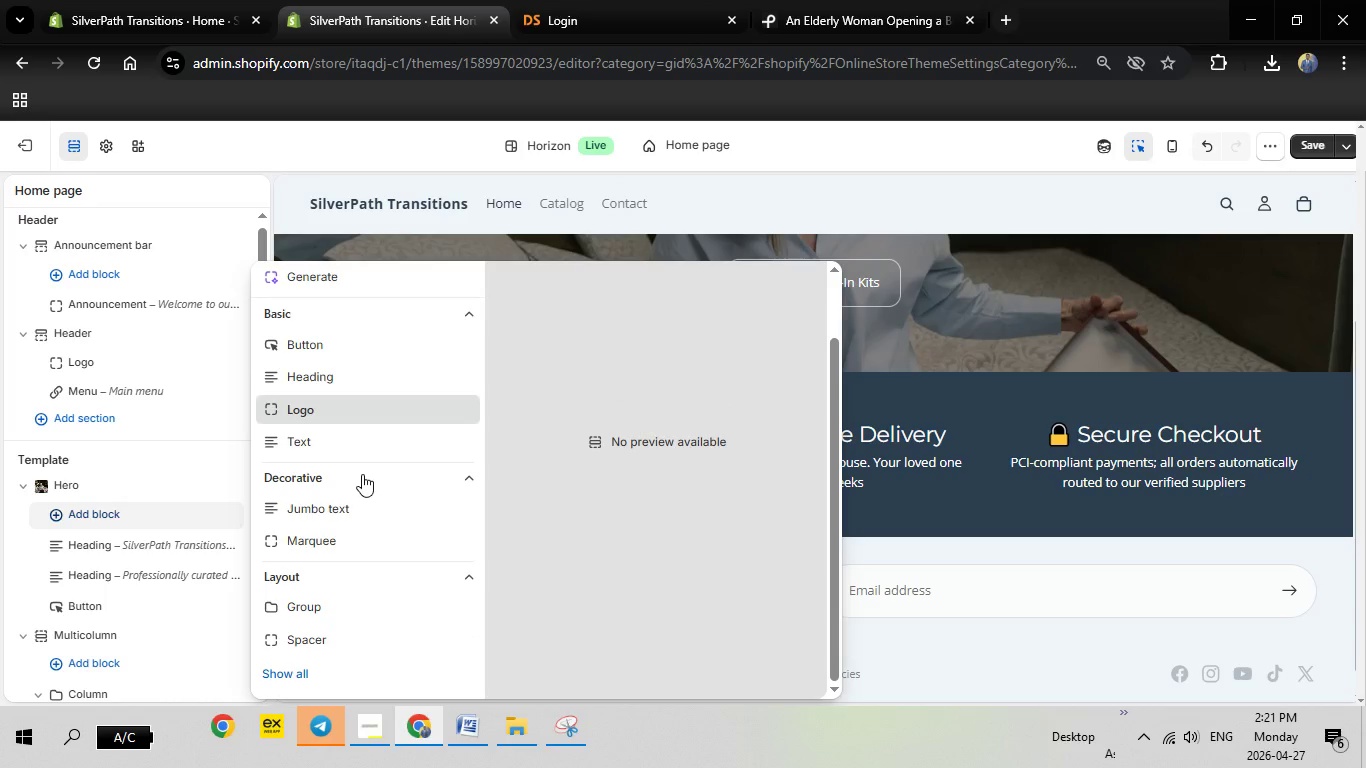 
scroll: coordinate [355, 482], scroll_direction: none, amount: 0.0
 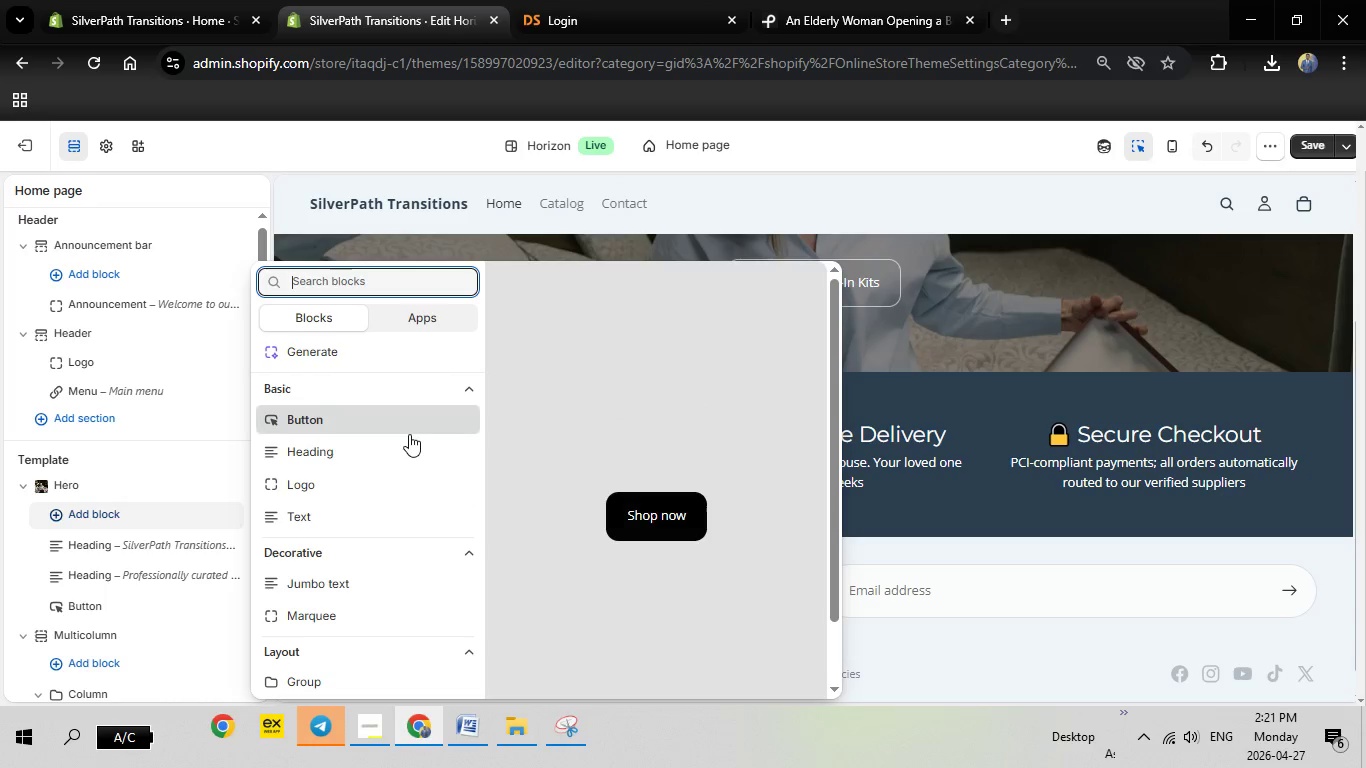 
scroll: coordinate [409, 434], scroll_direction: down, amount: 3.0
 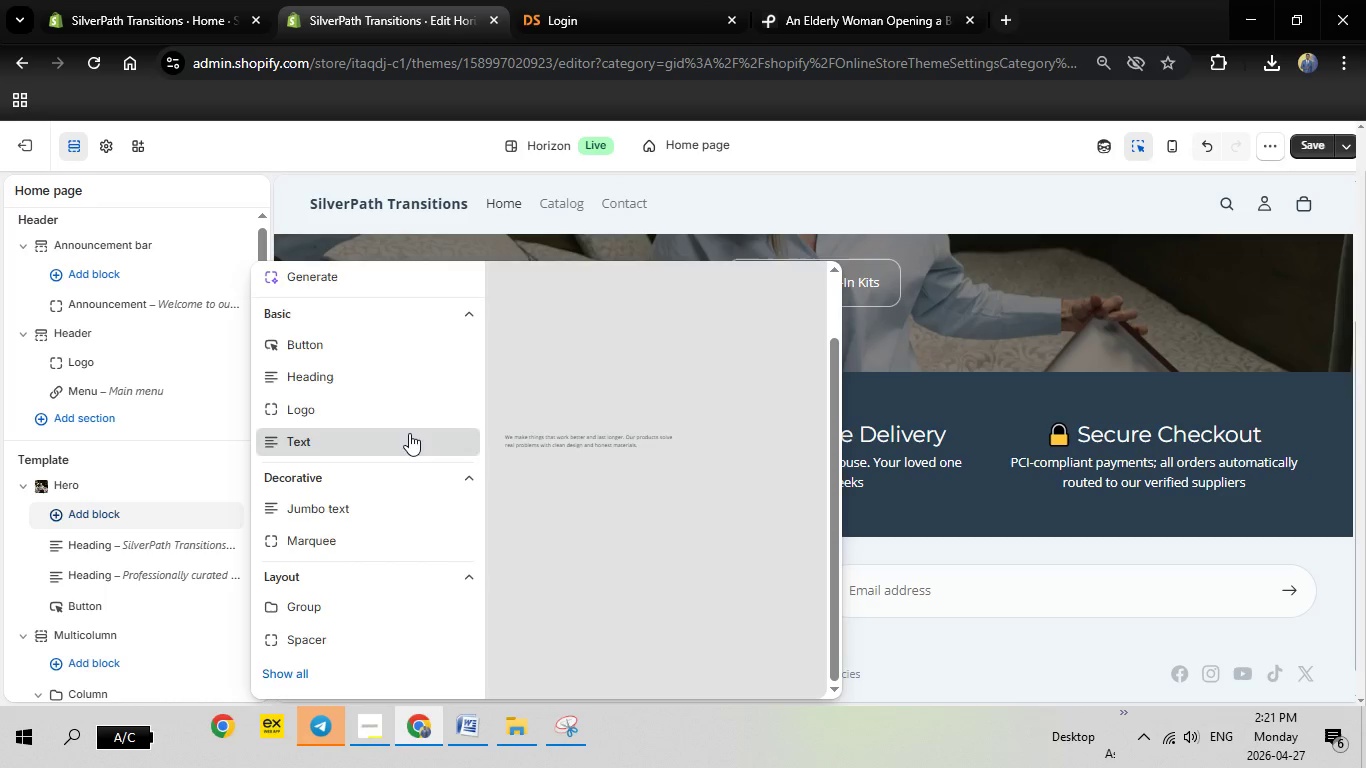 
key(Escape)
 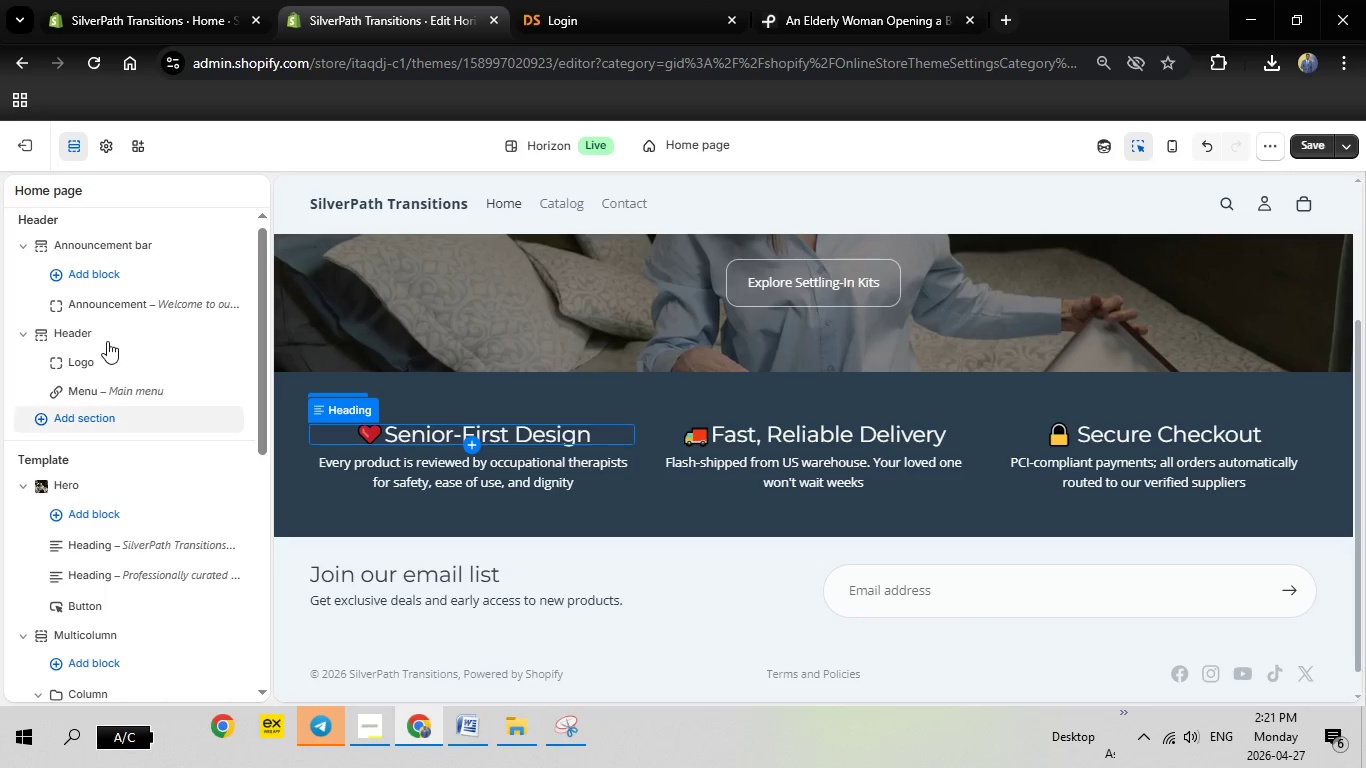 
left_click([104, 422])
 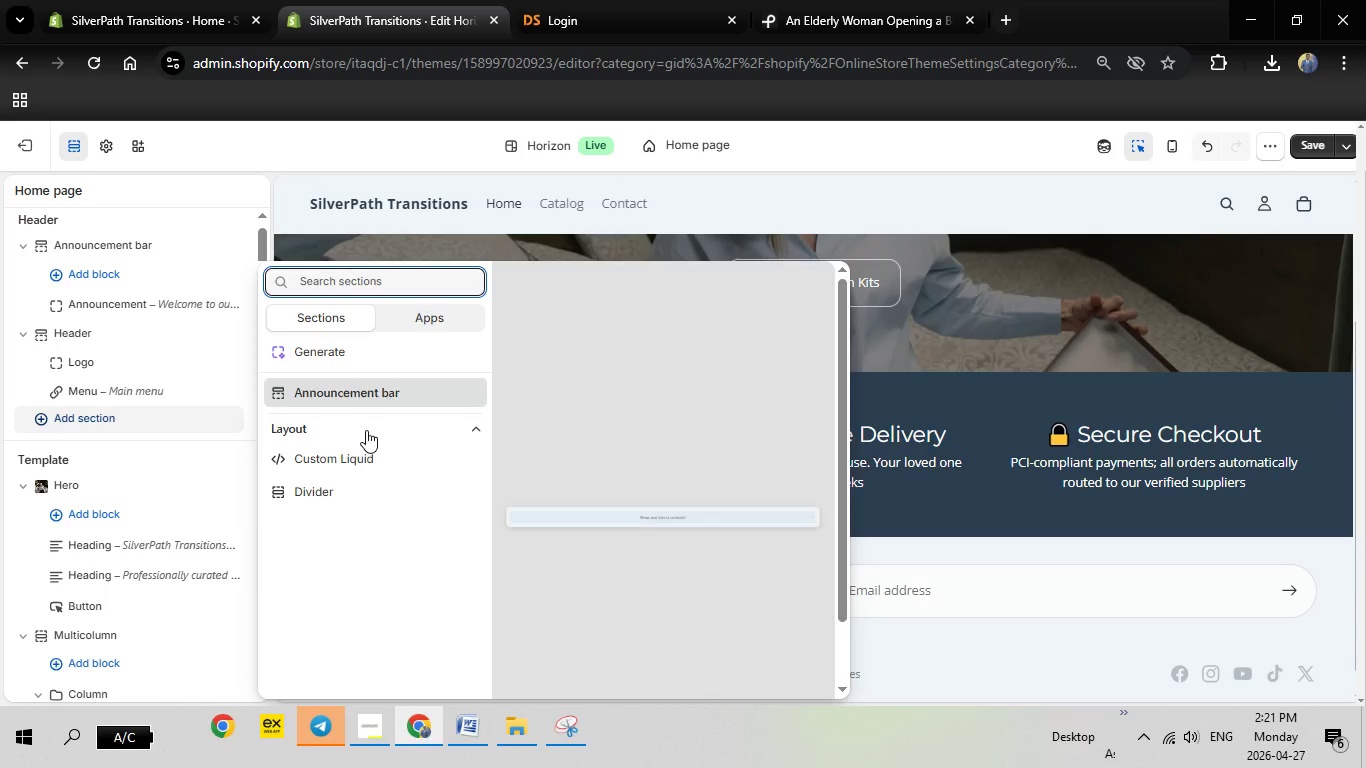 
key(Escape)
 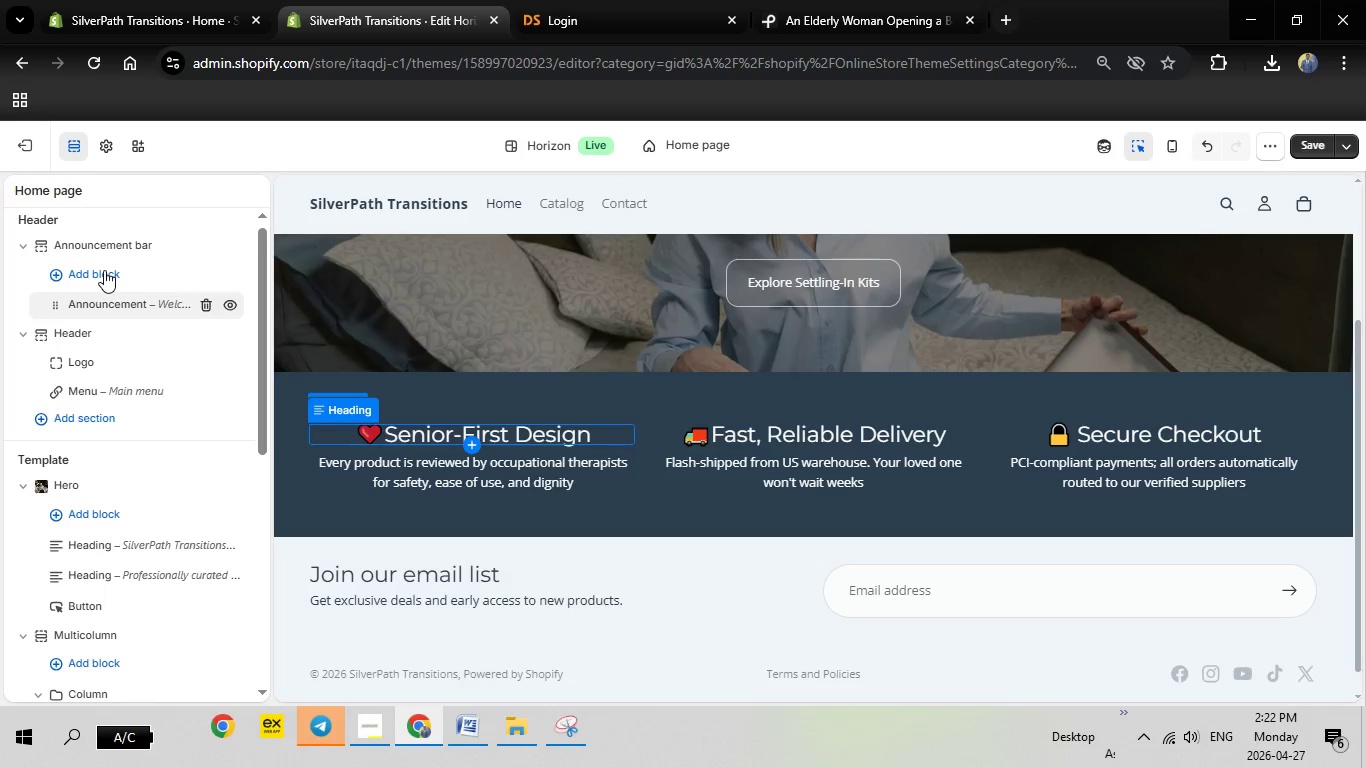 
left_click([104, 270])
 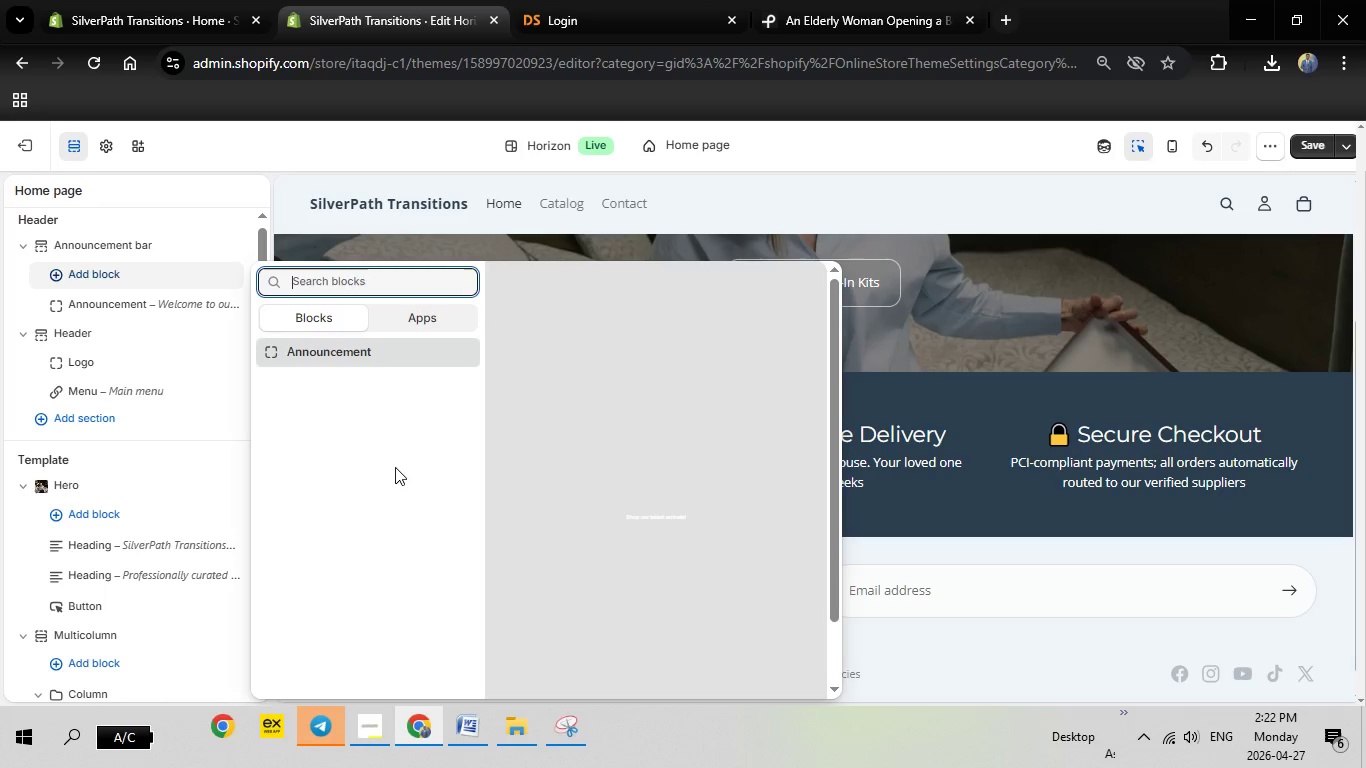 
key(Escape)
 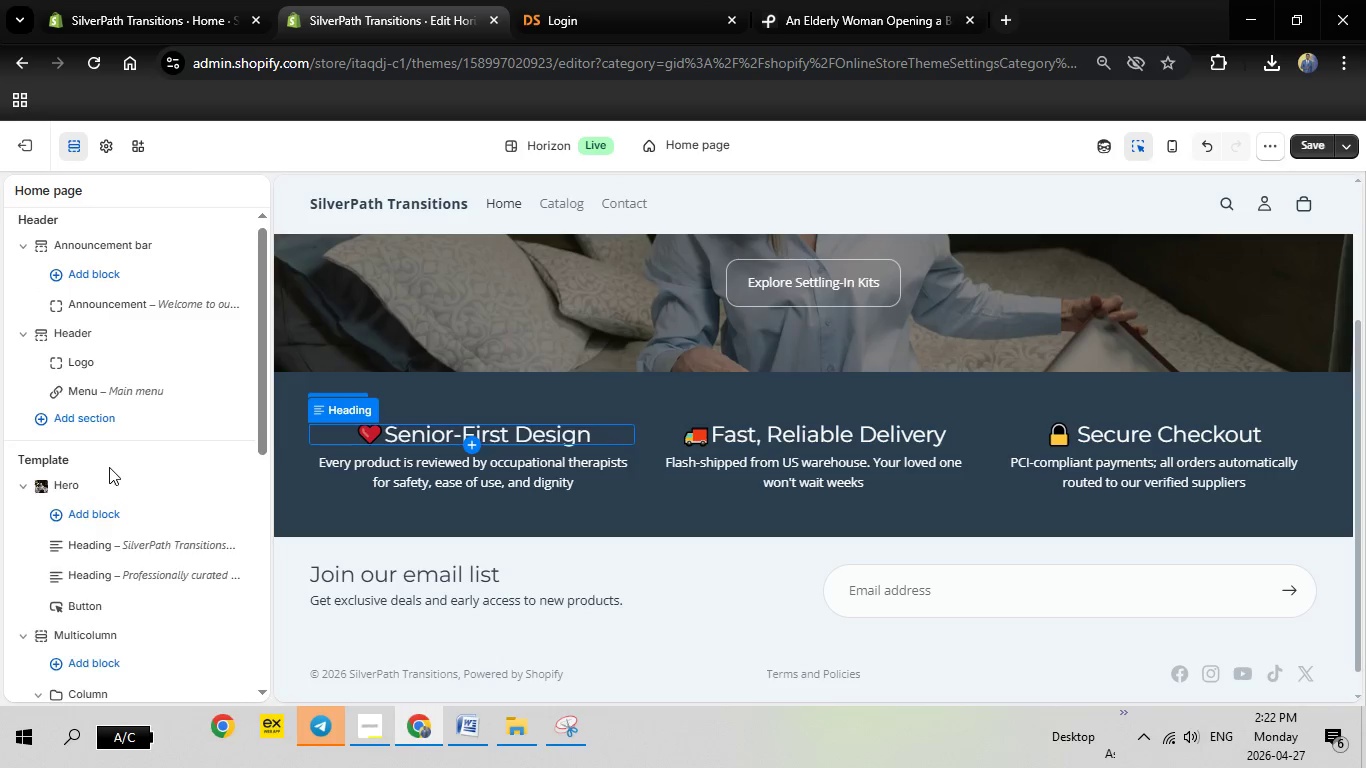 
scroll: coordinate [395, 467], scroll_direction: up, amount: 1.0
 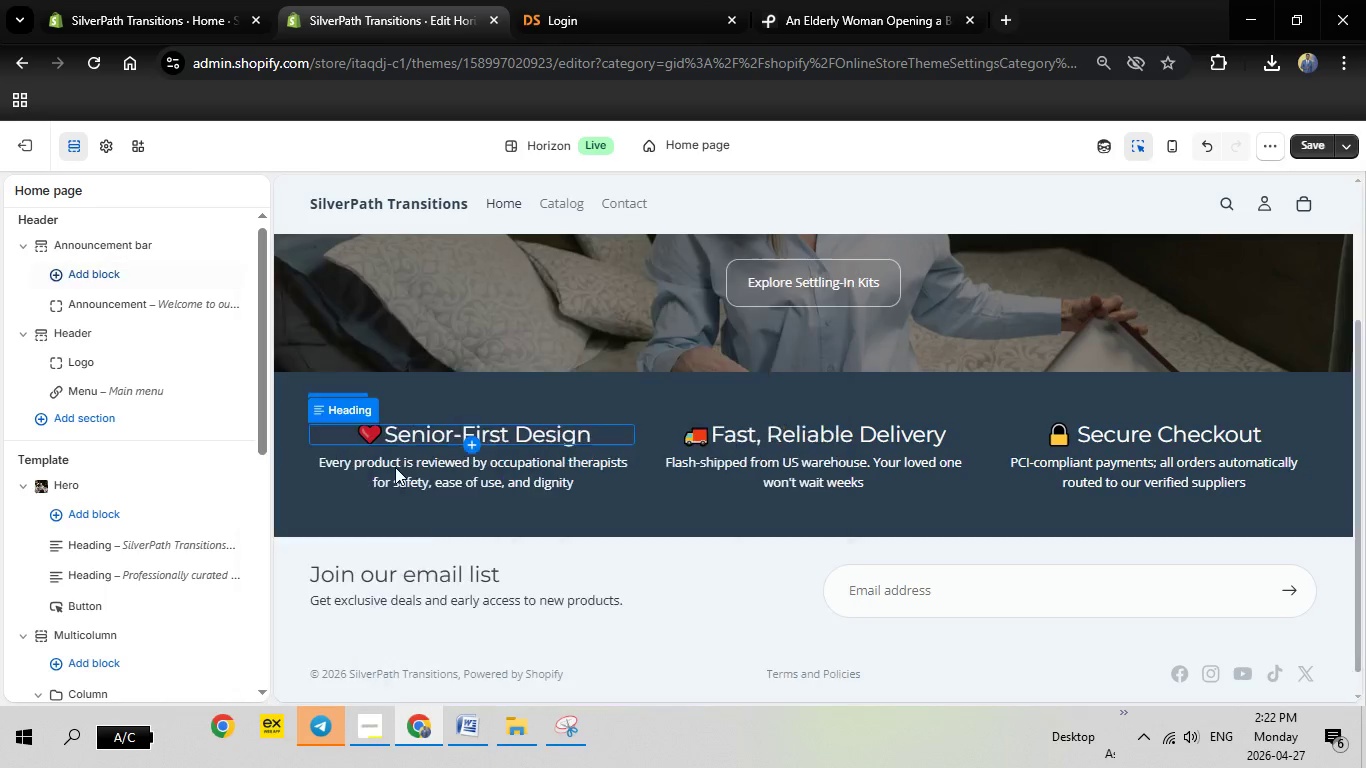 
scroll: coordinate [109, 467], scroll_direction: down, amount: 2.0
 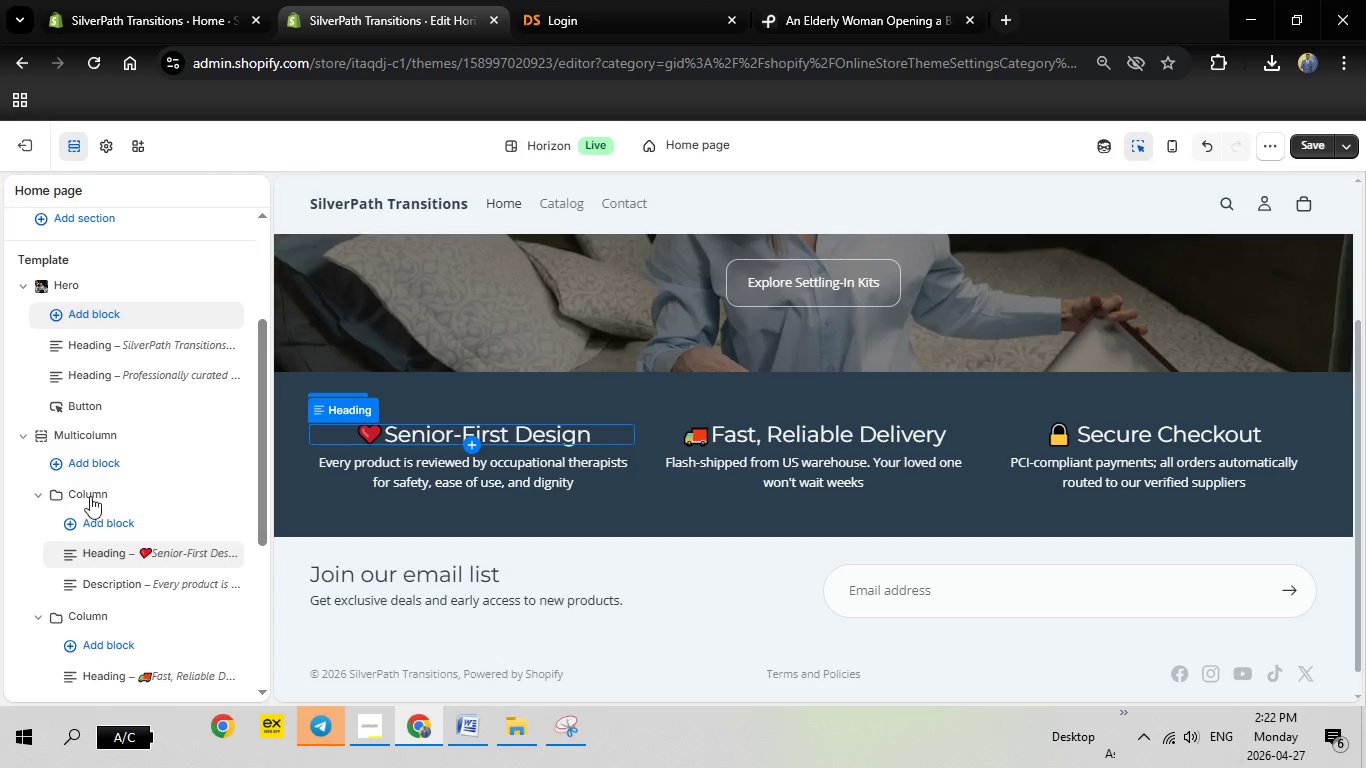 
wait(5.9)
 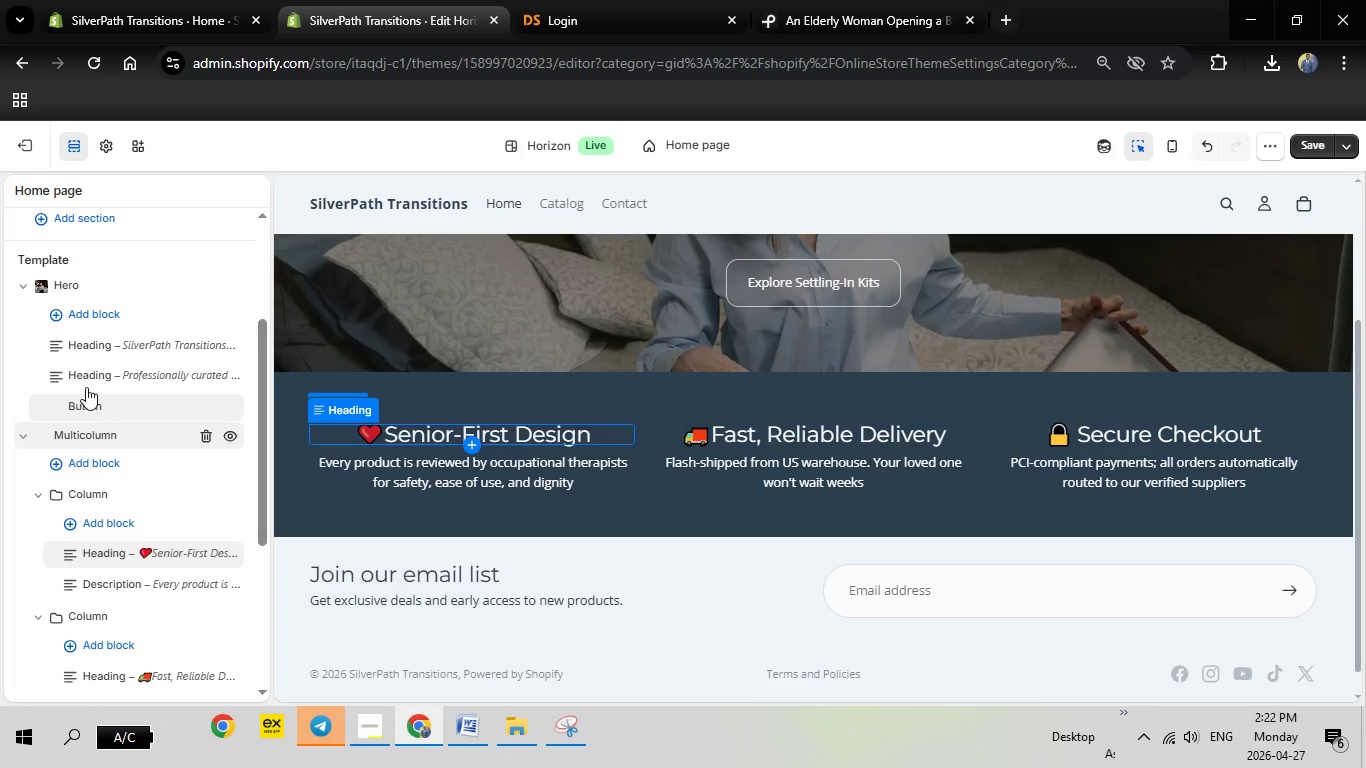 
left_click([103, 456])
 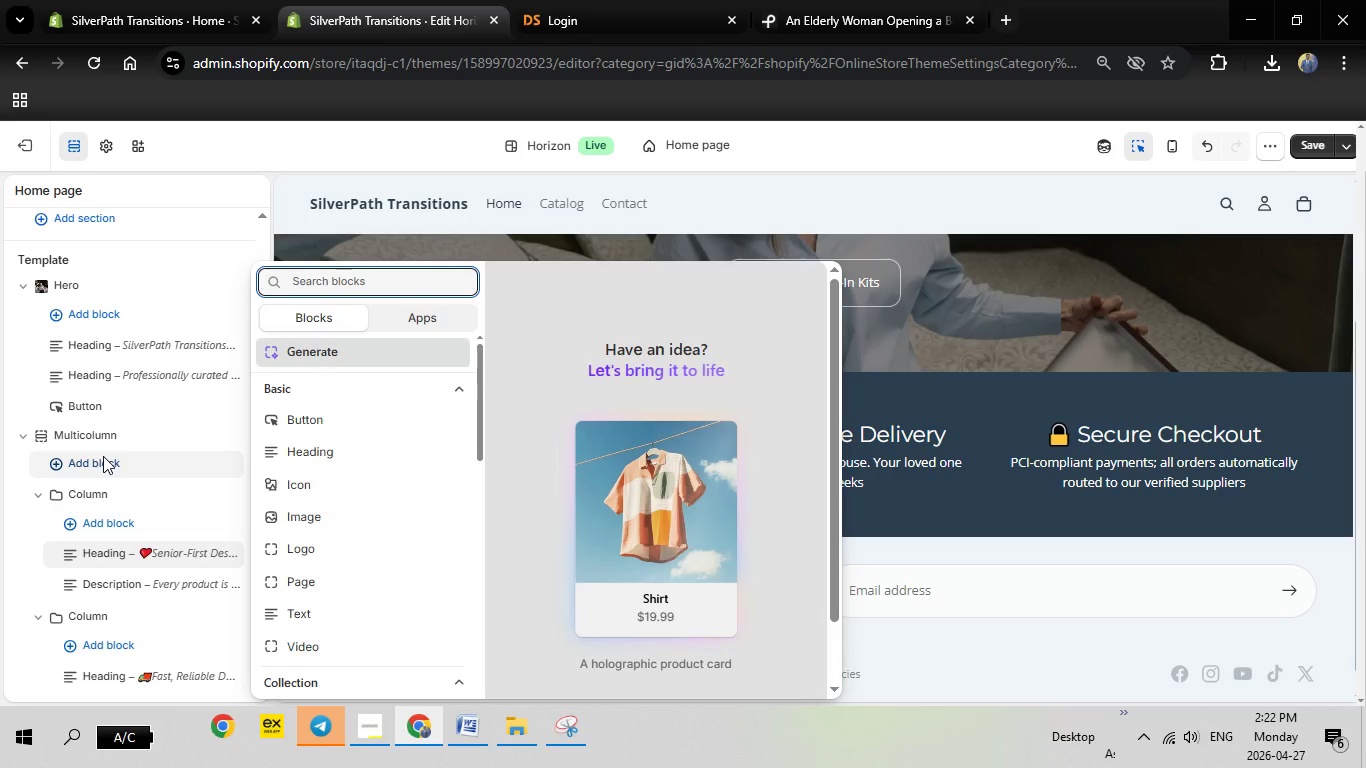 
scroll: coordinate [365, 466], scroll_direction: down, amount: 8.0
 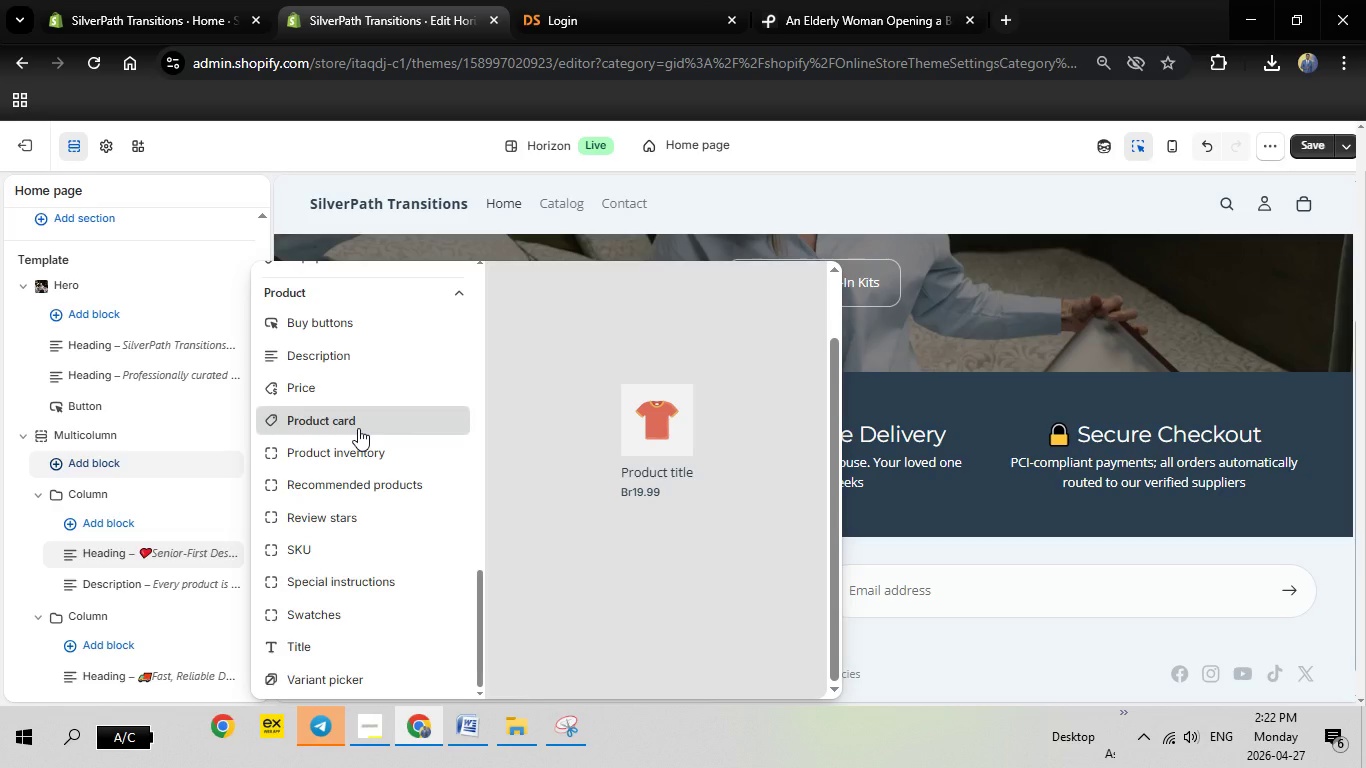 
wait(6.02)
 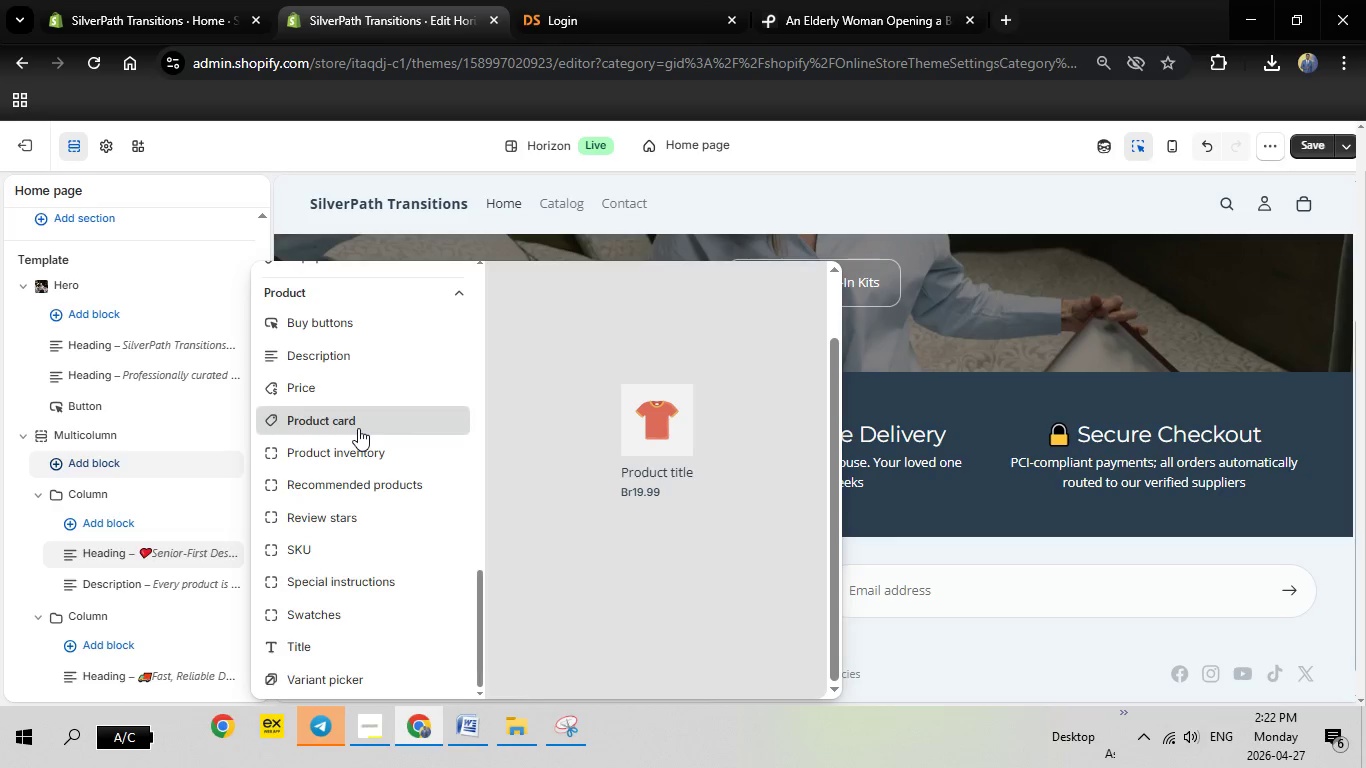 
left_click([358, 428])
 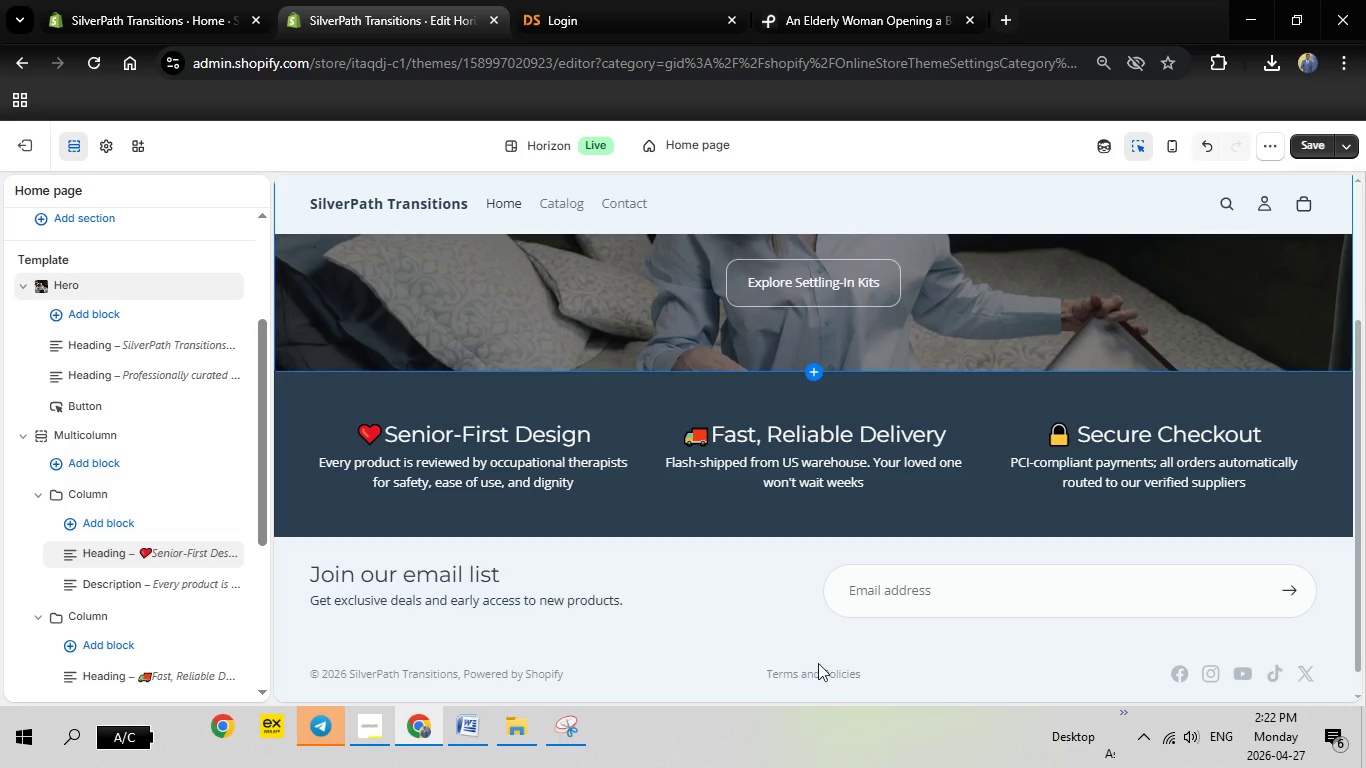 
scroll: coordinate [721, 633], scroll_direction: down, amount: 1.0
 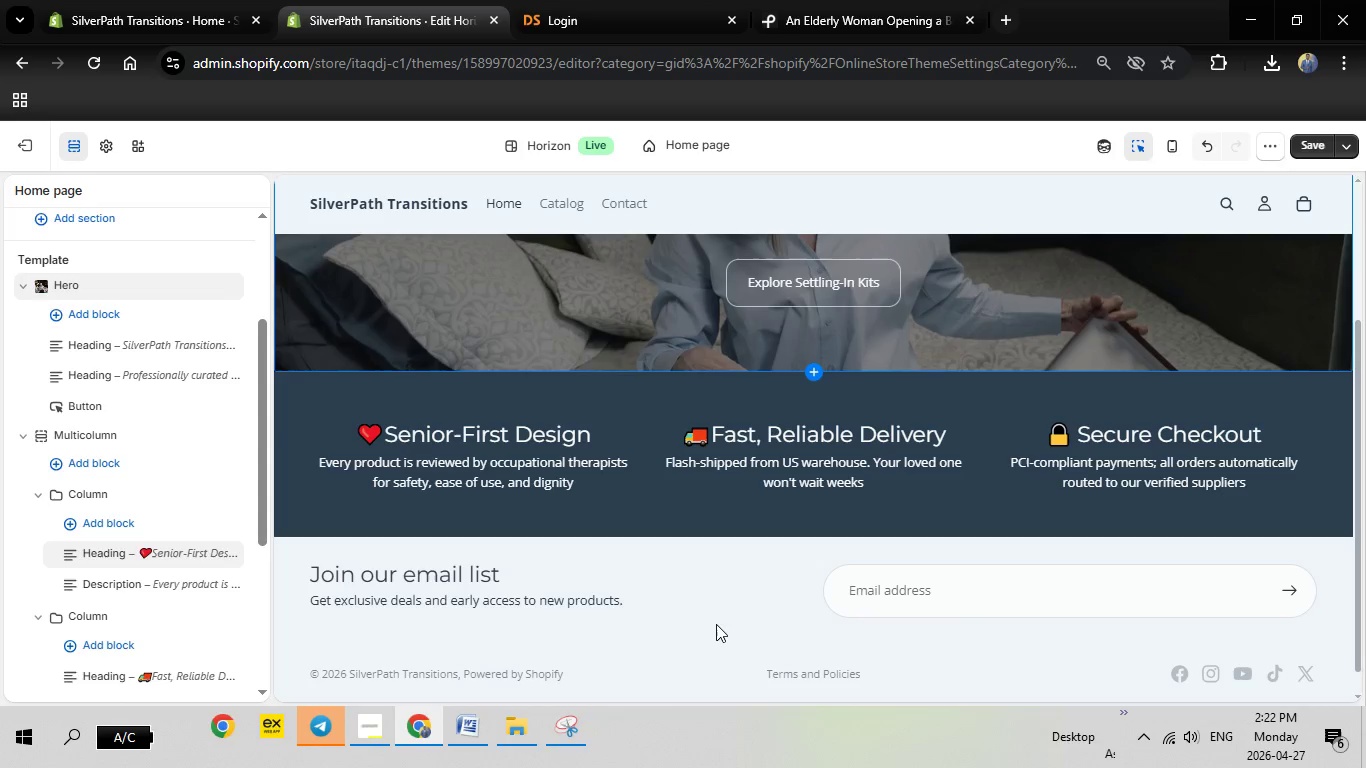 
scroll: coordinate [629, 582], scroll_direction: up, amount: 1.0
 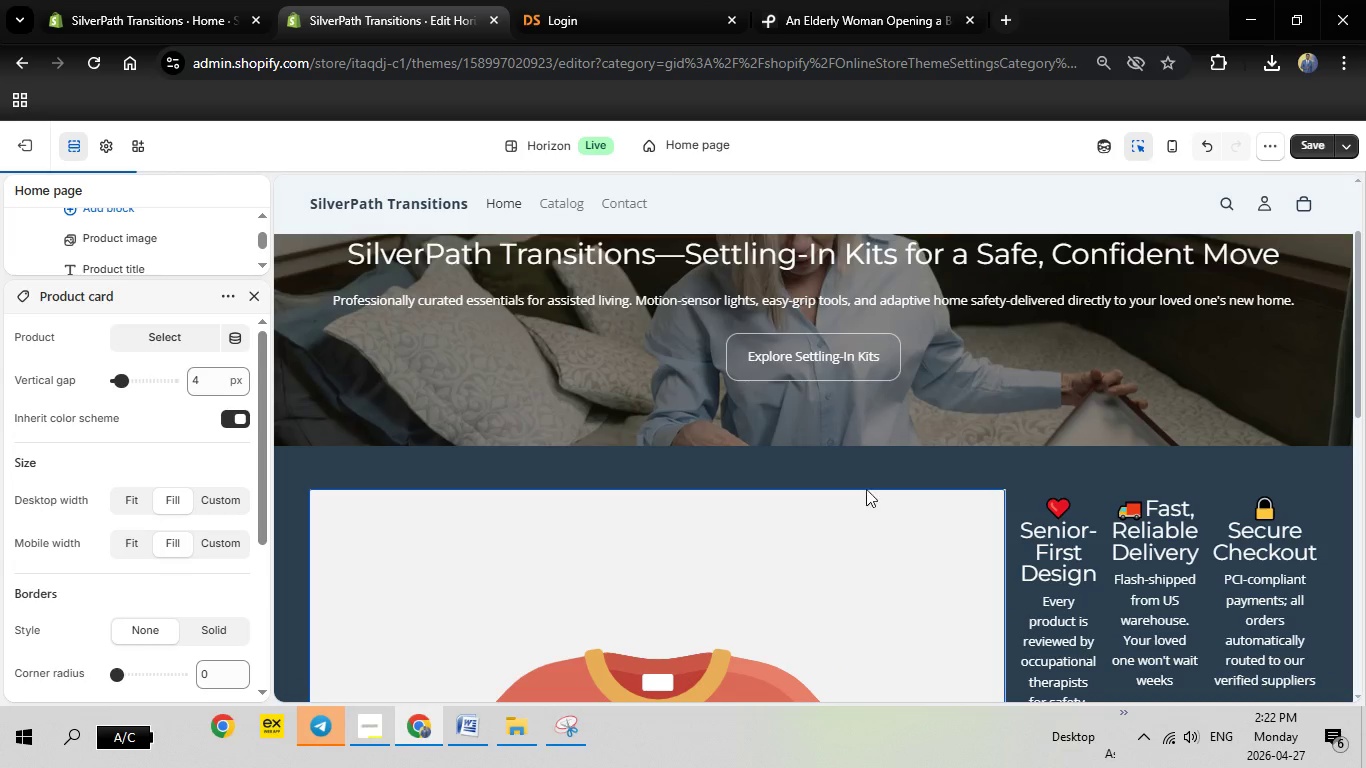 
scroll: coordinate [546, 450], scroll_direction: down, amount: 8.0
 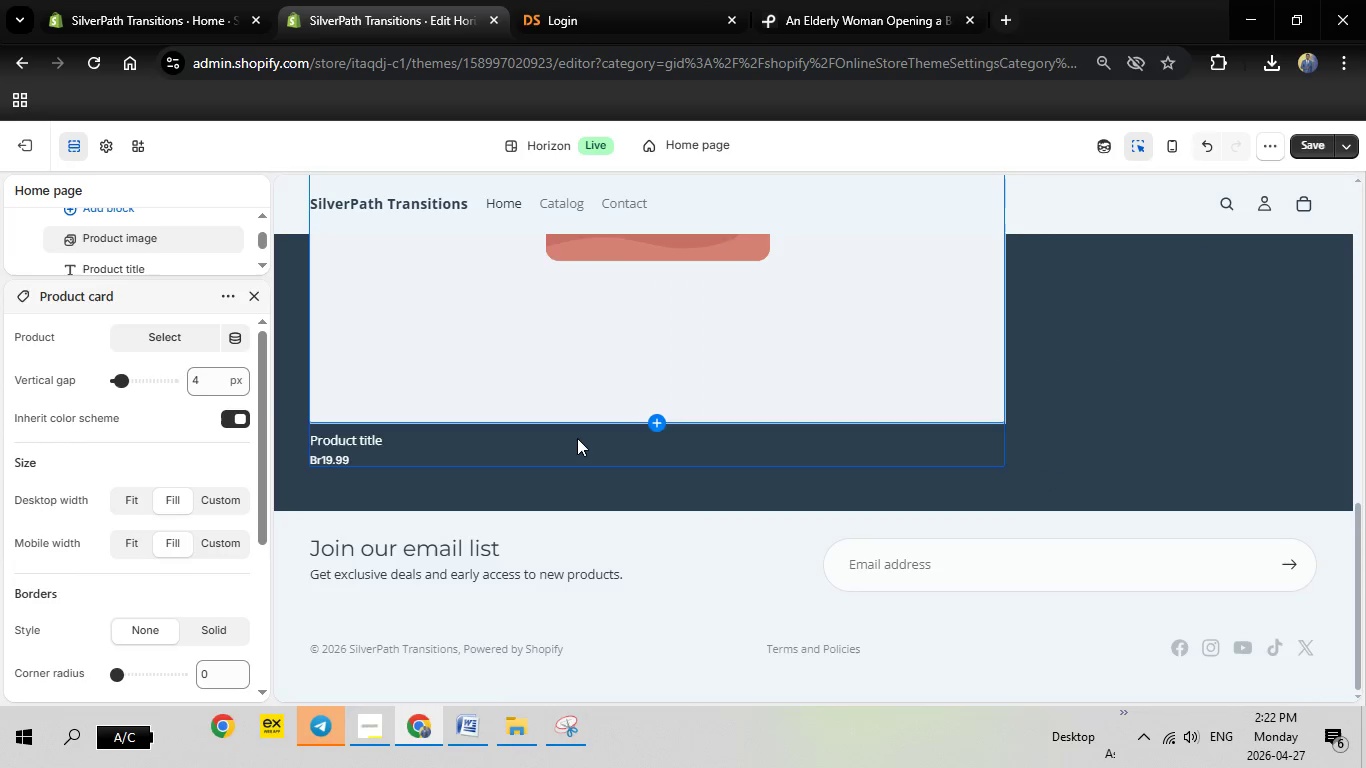 
scroll: coordinate [577, 438], scroll_direction: up, amount: 7.0
 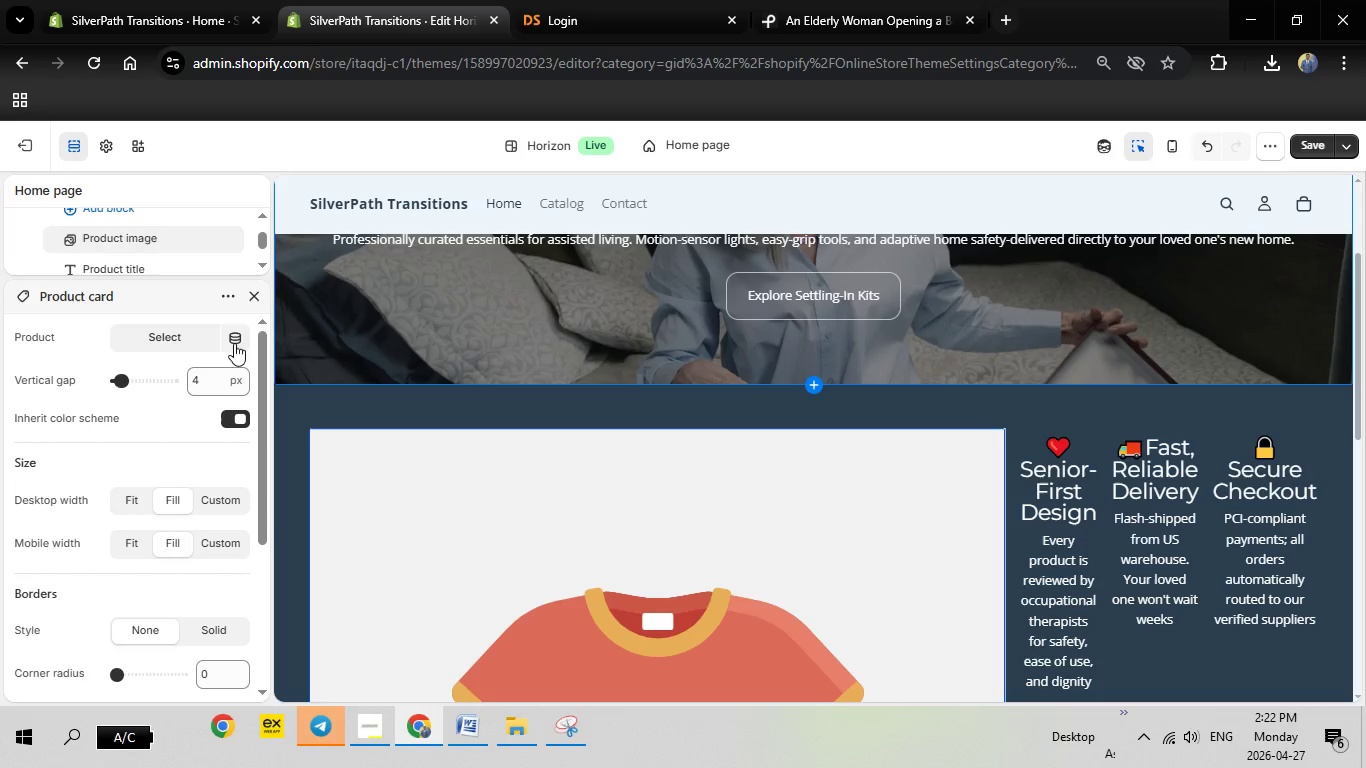 
scroll: coordinate [134, 546], scroll_direction: down, amount: 13.0
 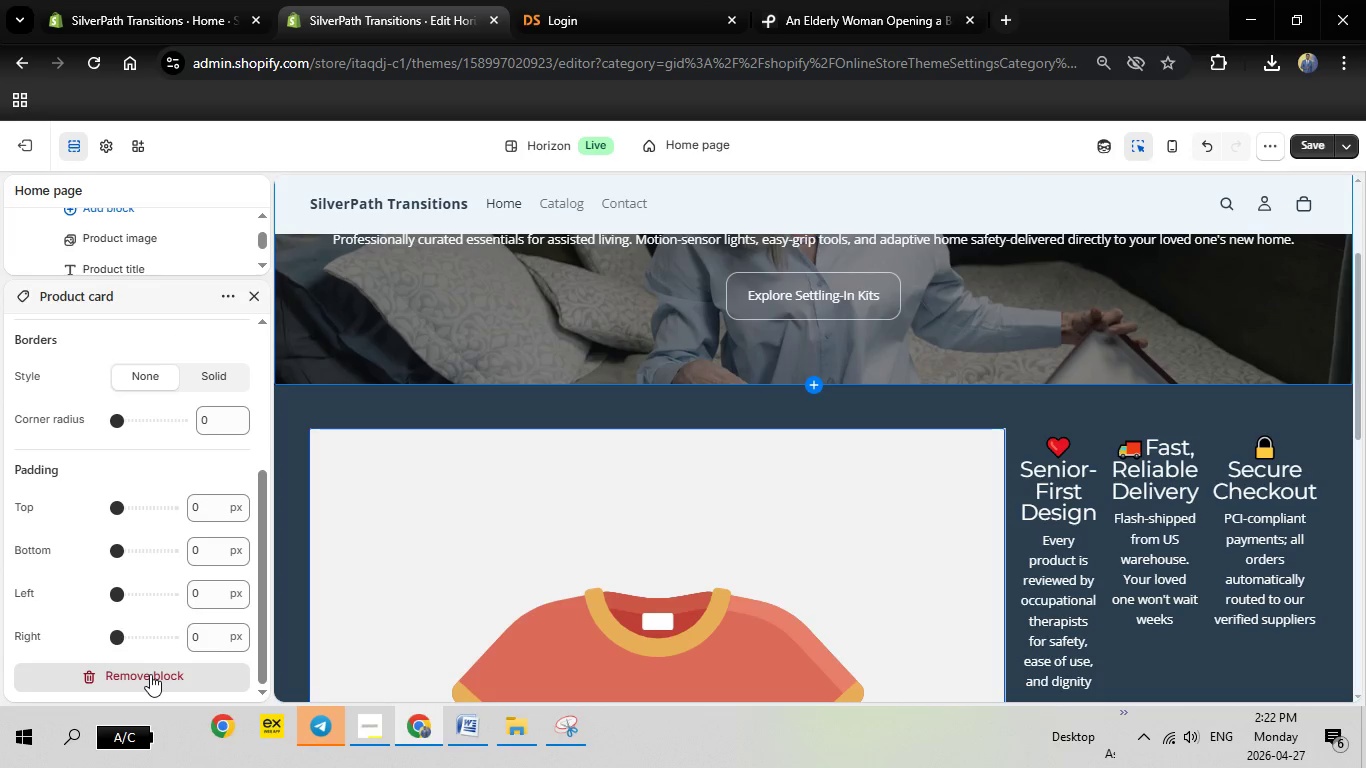 
left_click([150, 674])
 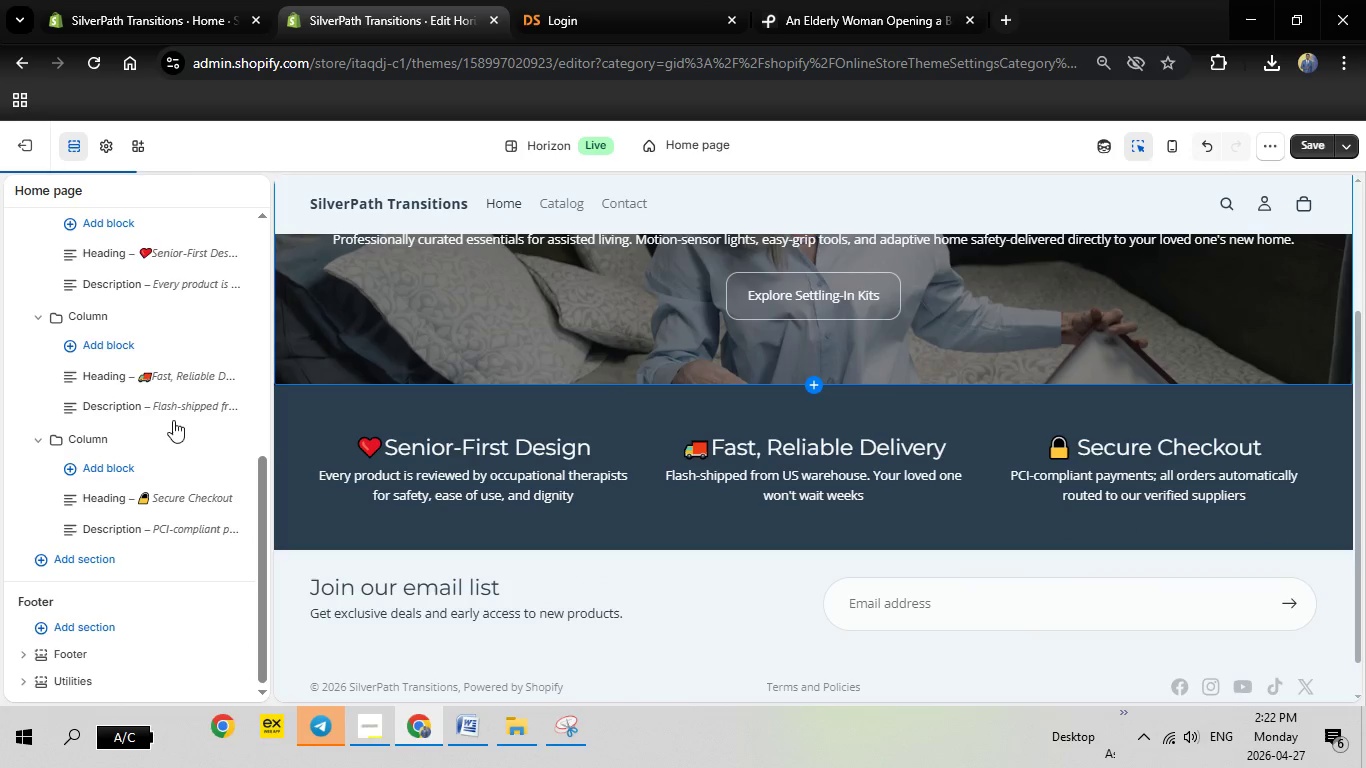 
scroll: coordinate [828, 554], scroll_direction: down, amount: 1.0
 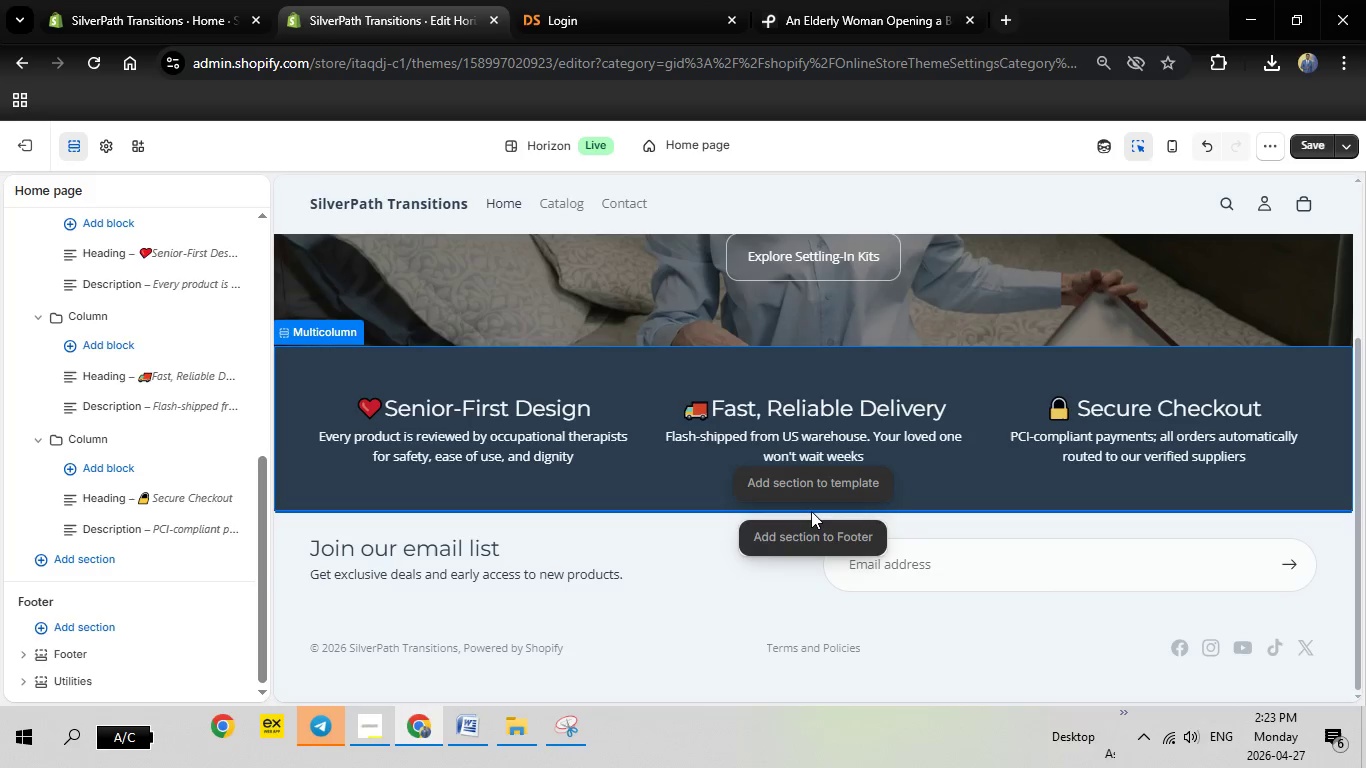 
wait(13.76)
 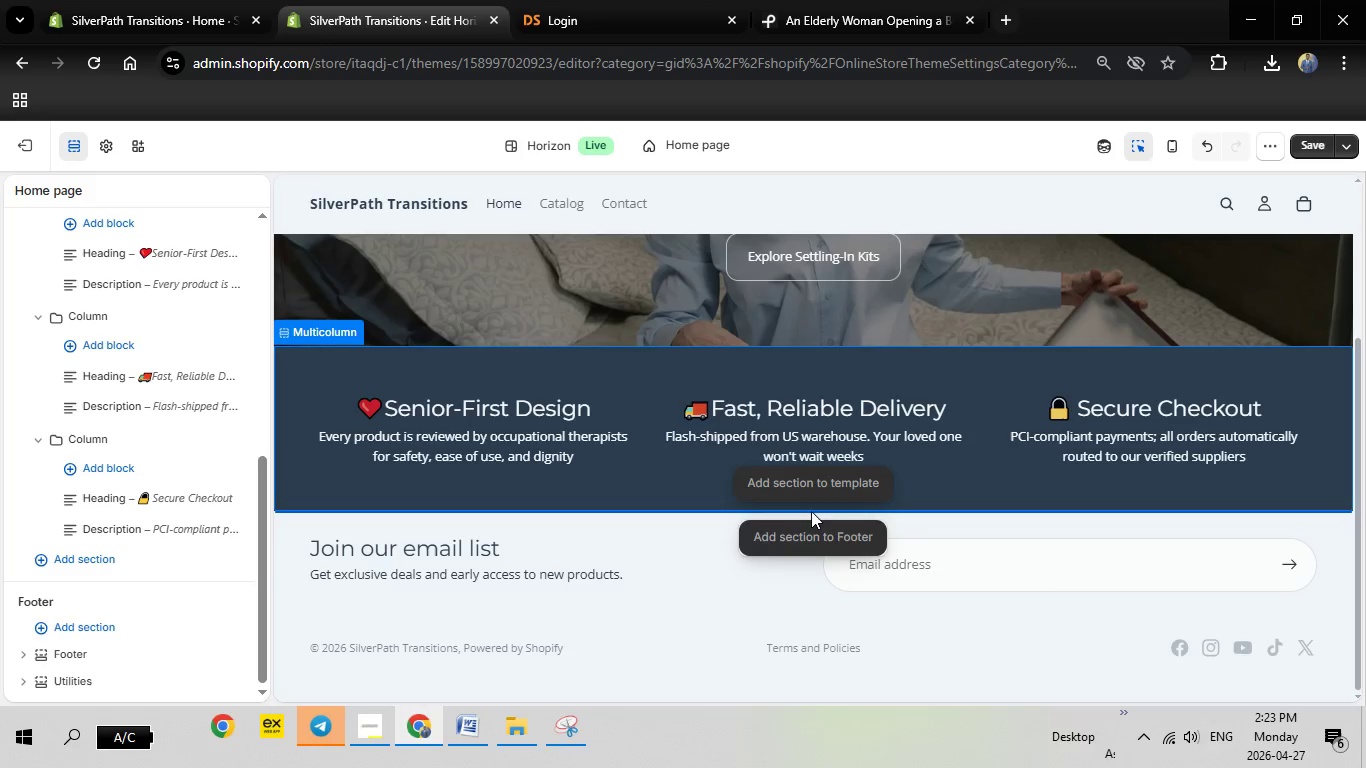 
left_click([820, 491])
 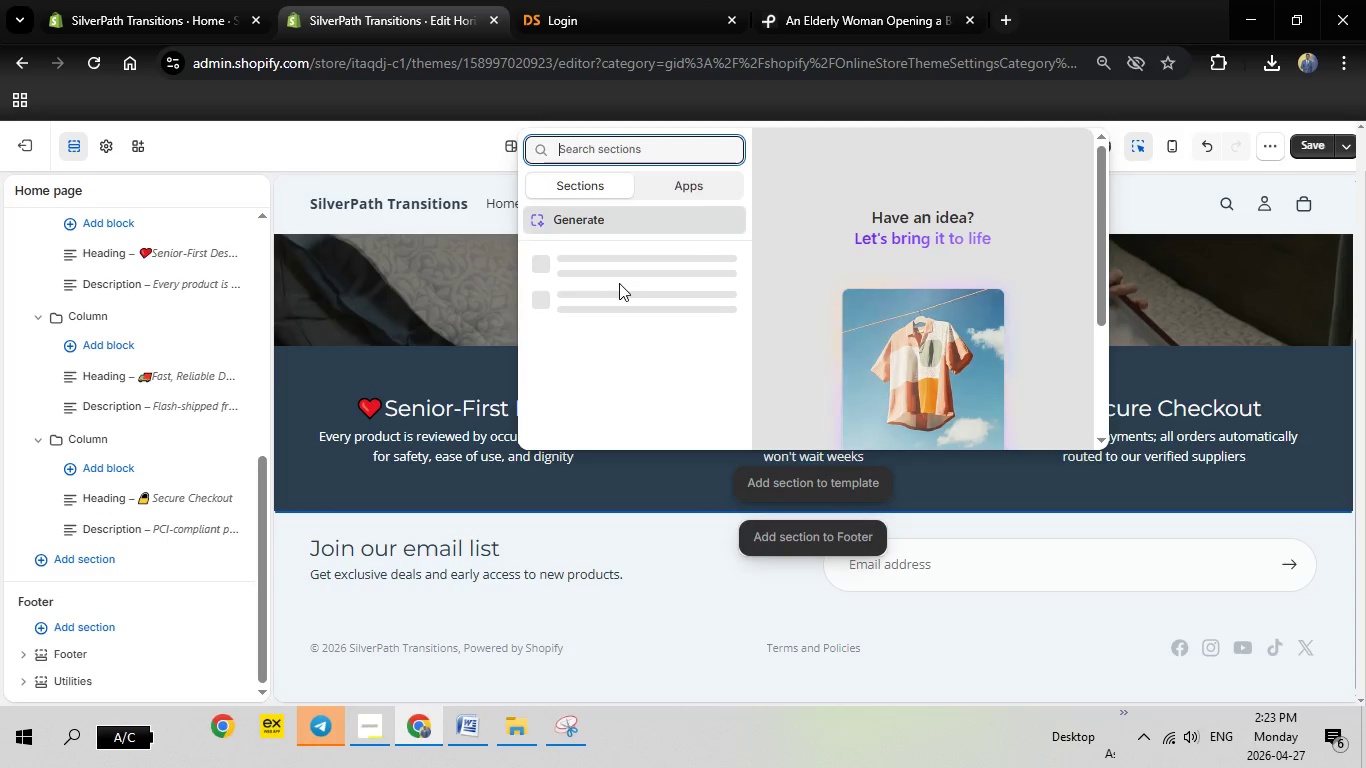 
scroll: coordinate [621, 289], scroll_direction: down, amount: 3.0
 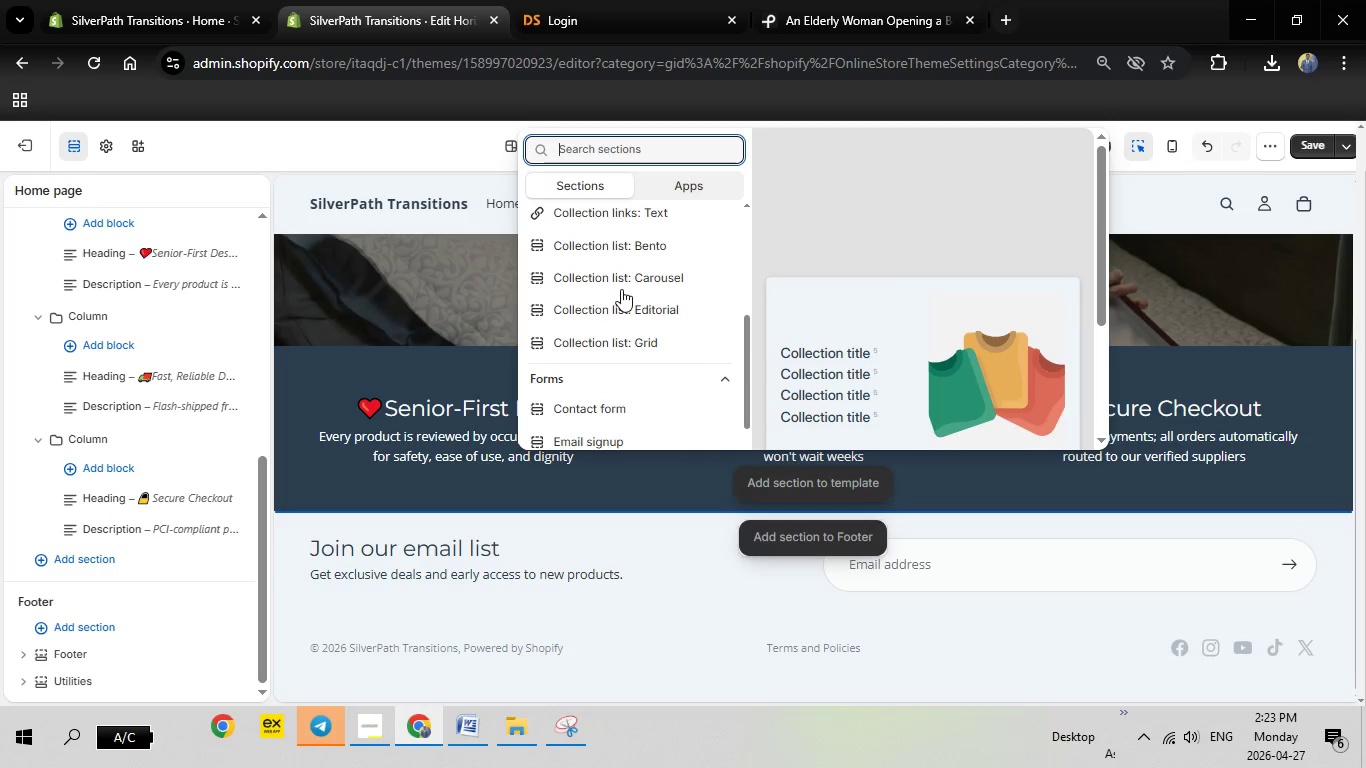 
scroll: coordinate [621, 289], scroll_direction: up, amount: 1.0
 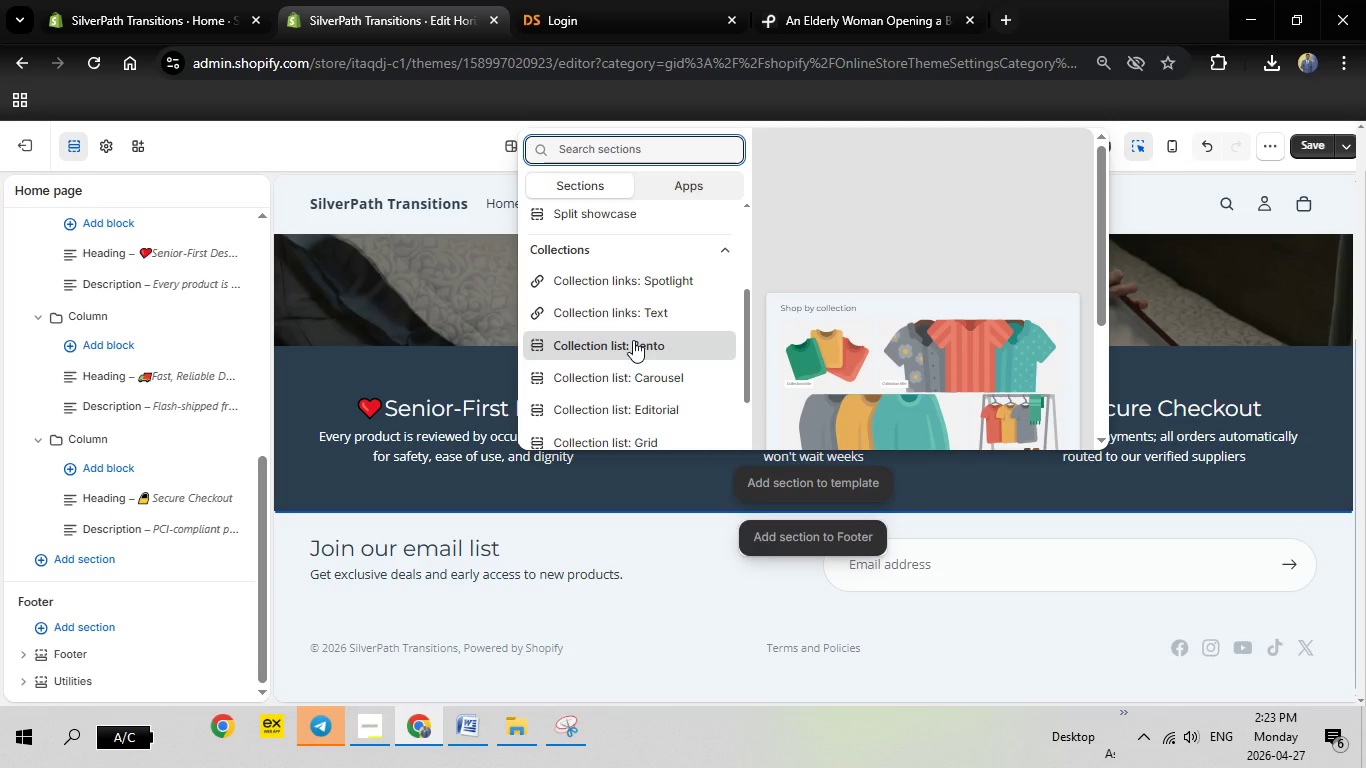 
wait(13.05)
 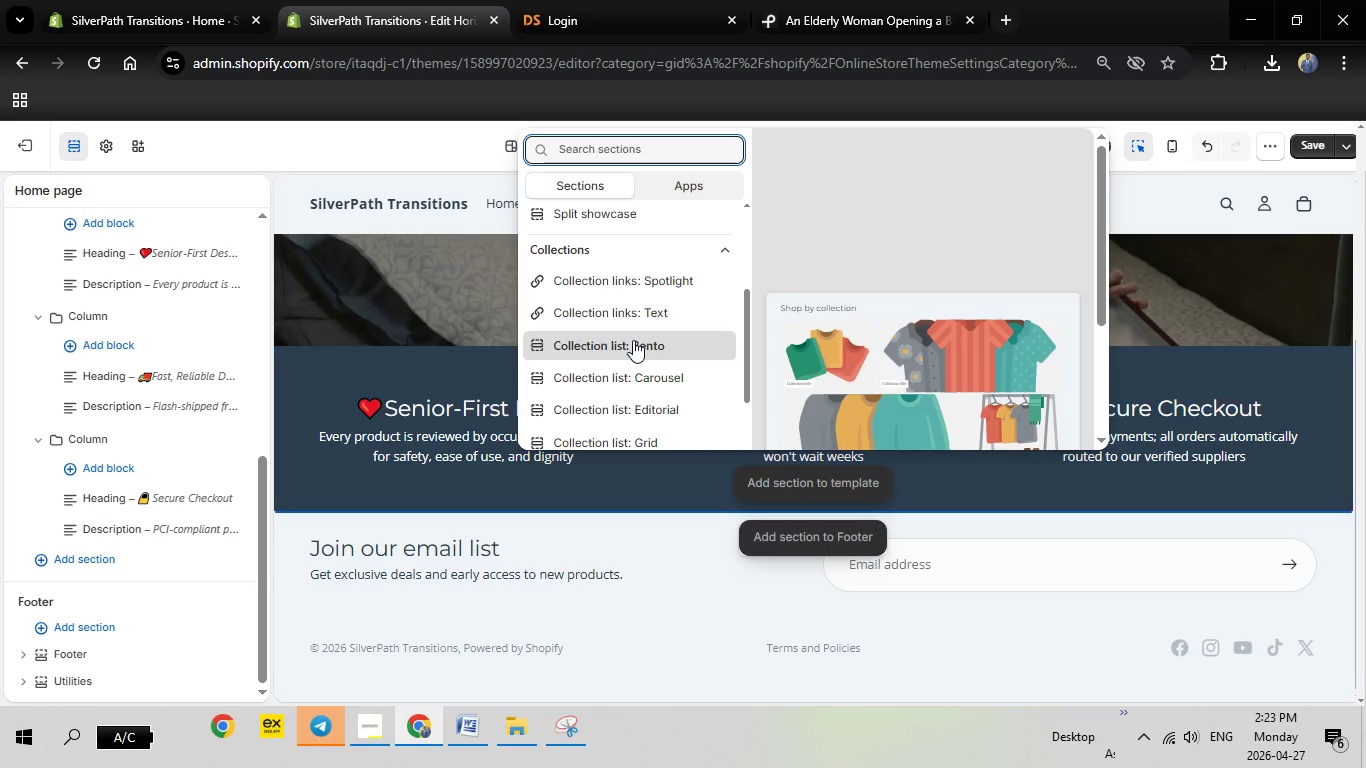 
left_click([629, 376])
 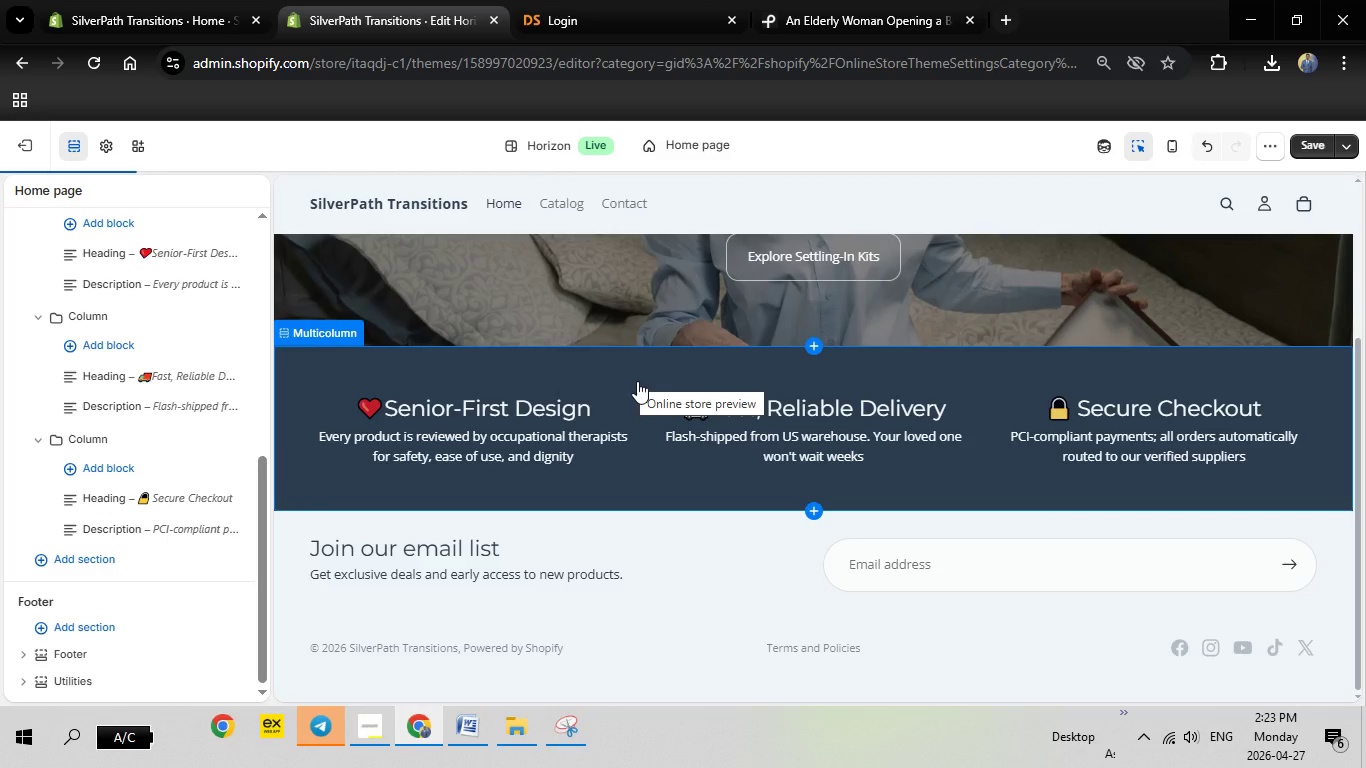 
wait(8.28)
 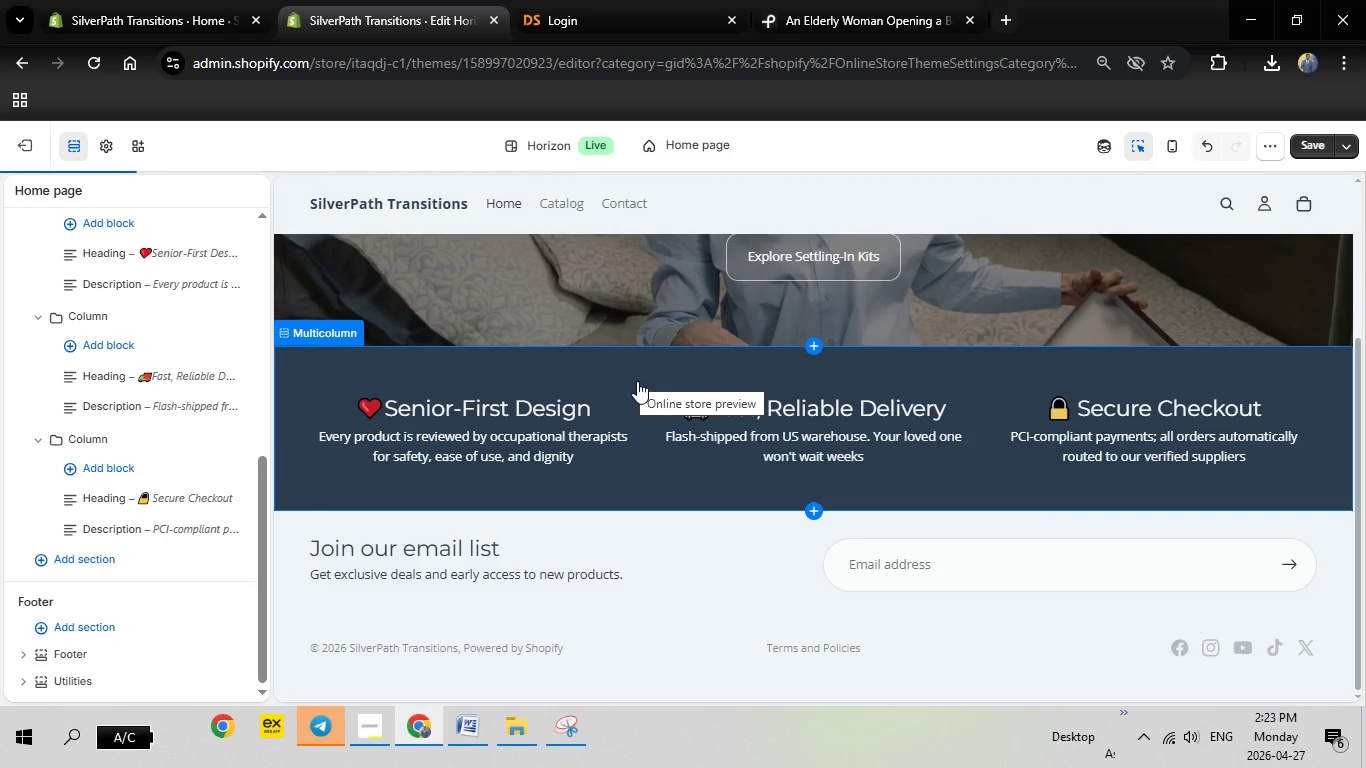 
mouse_move([496, 266])
 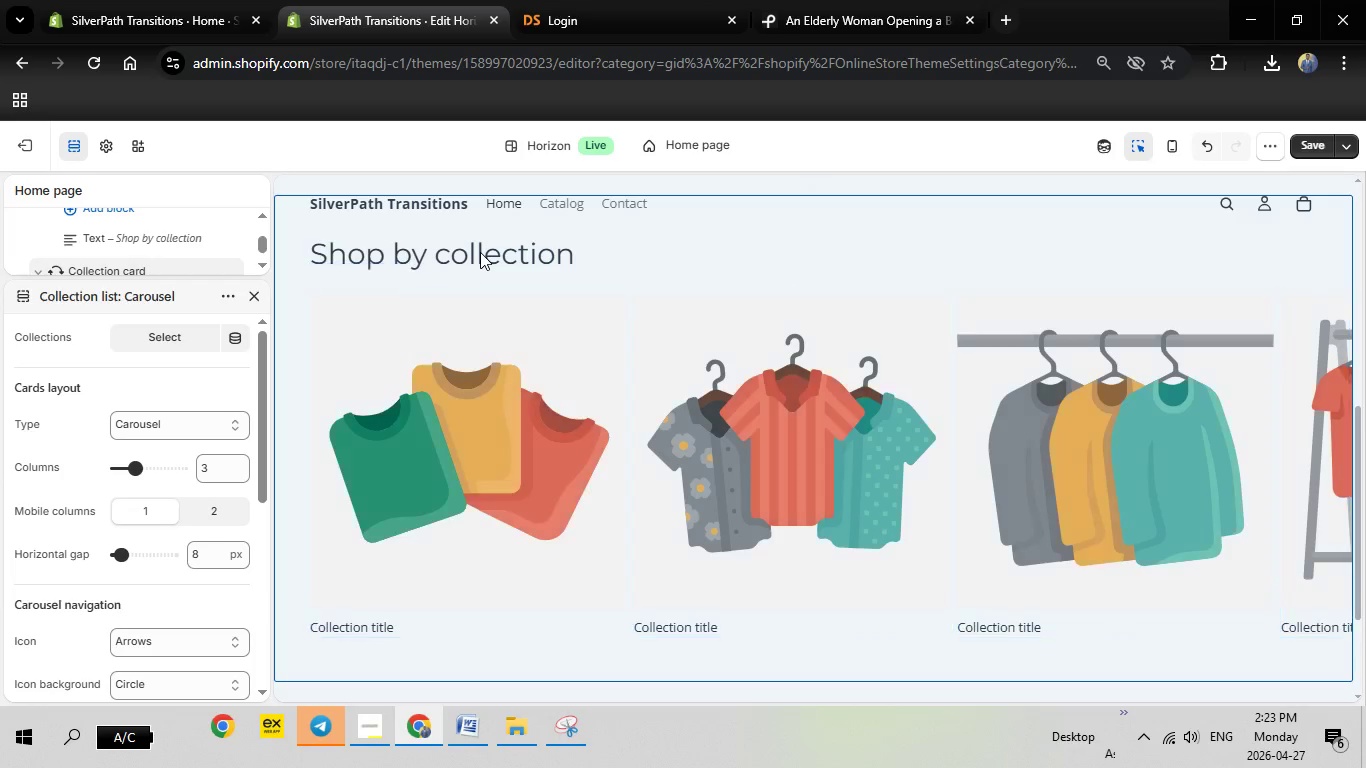 
left_click([480, 252])
 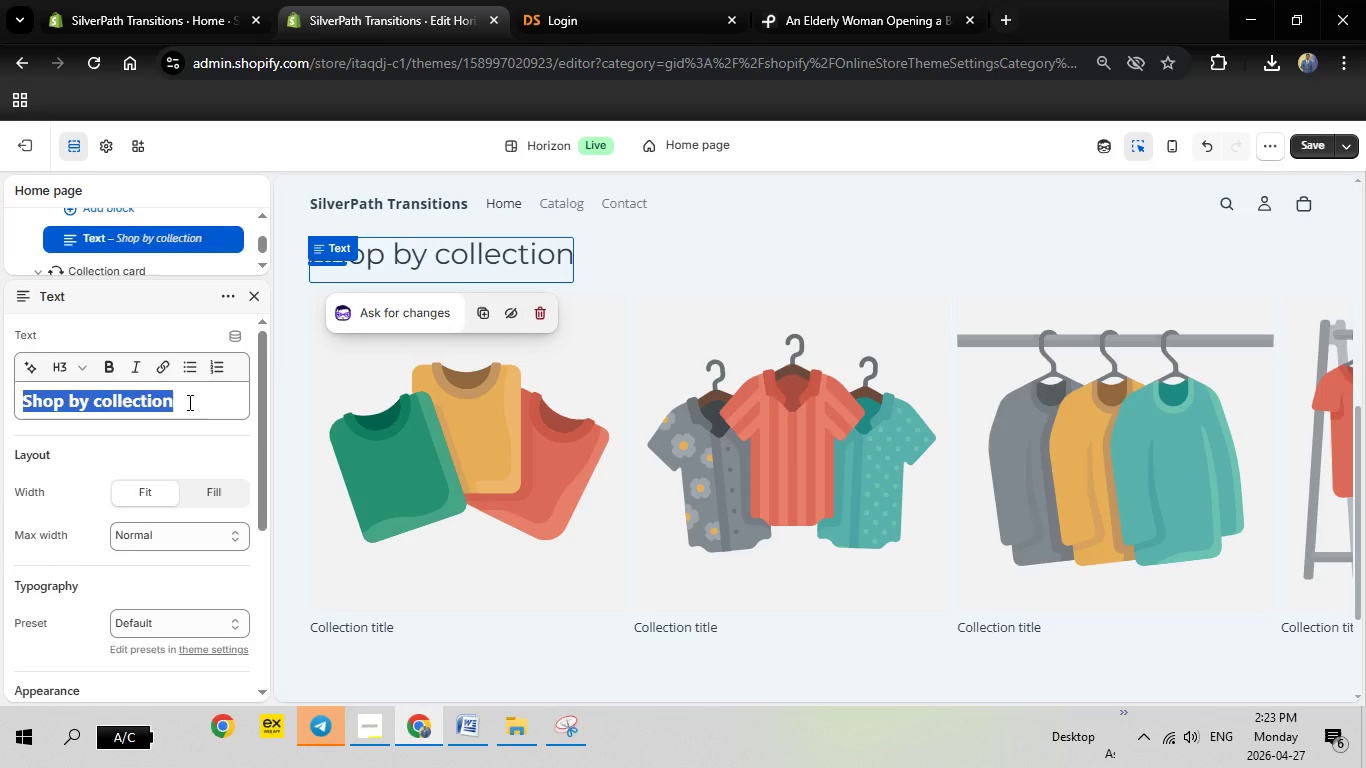 
wait(7.23)
 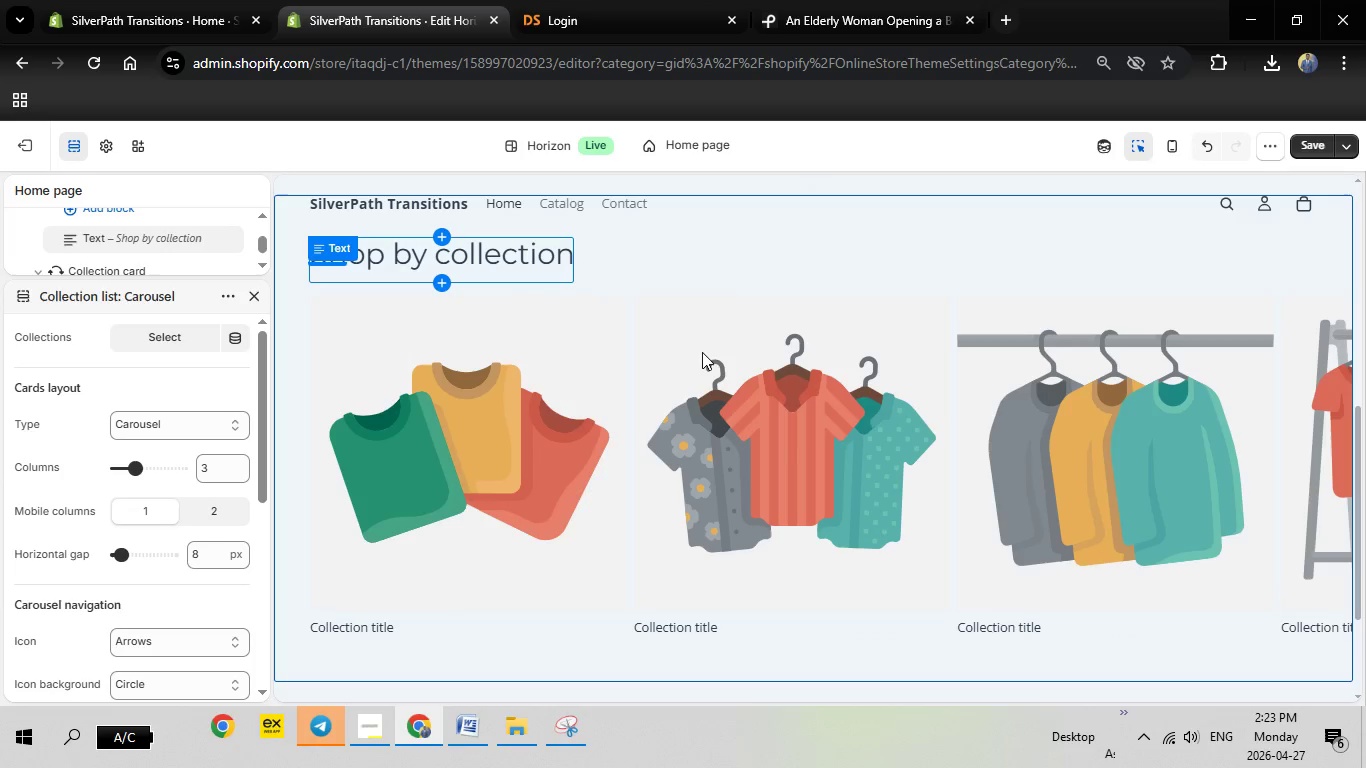 
left_click_drag(start_coordinate=[202, 396], to_coordinate=[109, 396])
 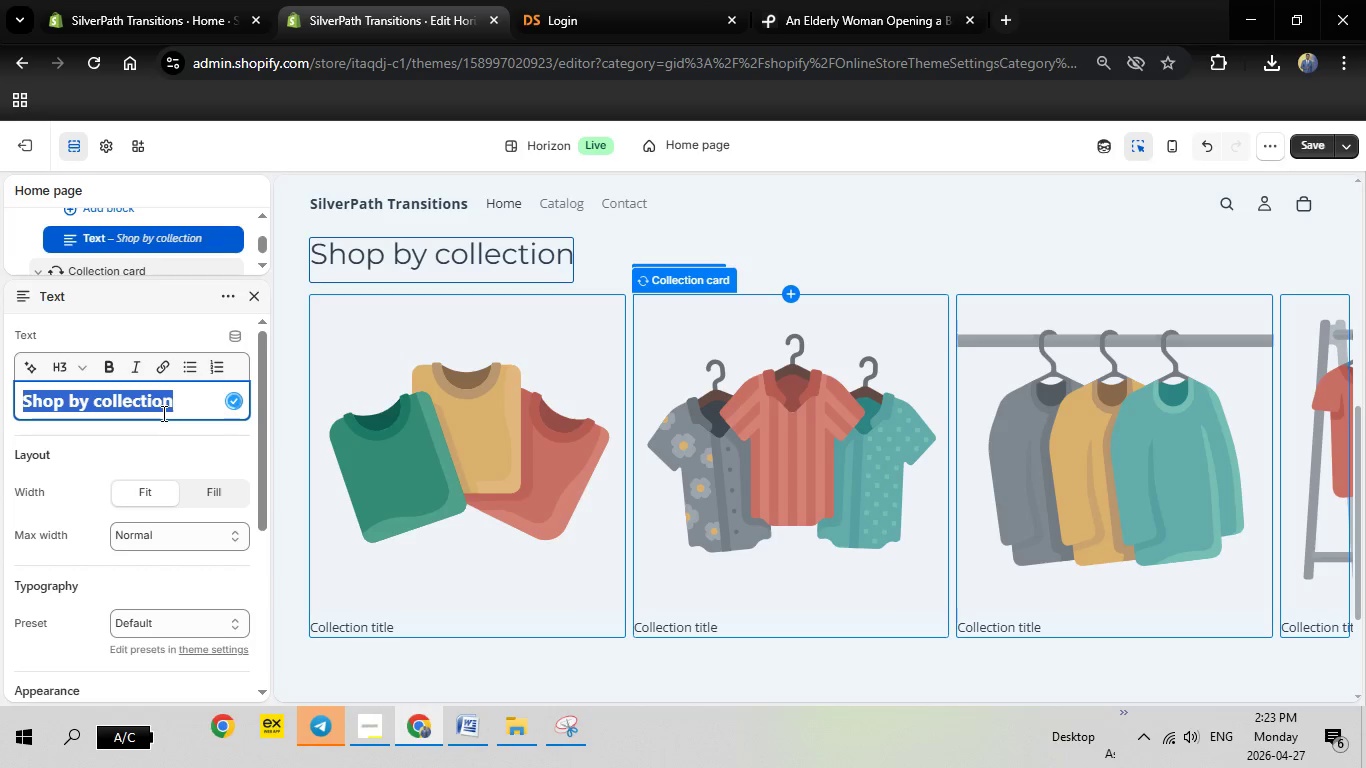 
type(Settling-In Kits - Comfort & Confidence in Every Box)
 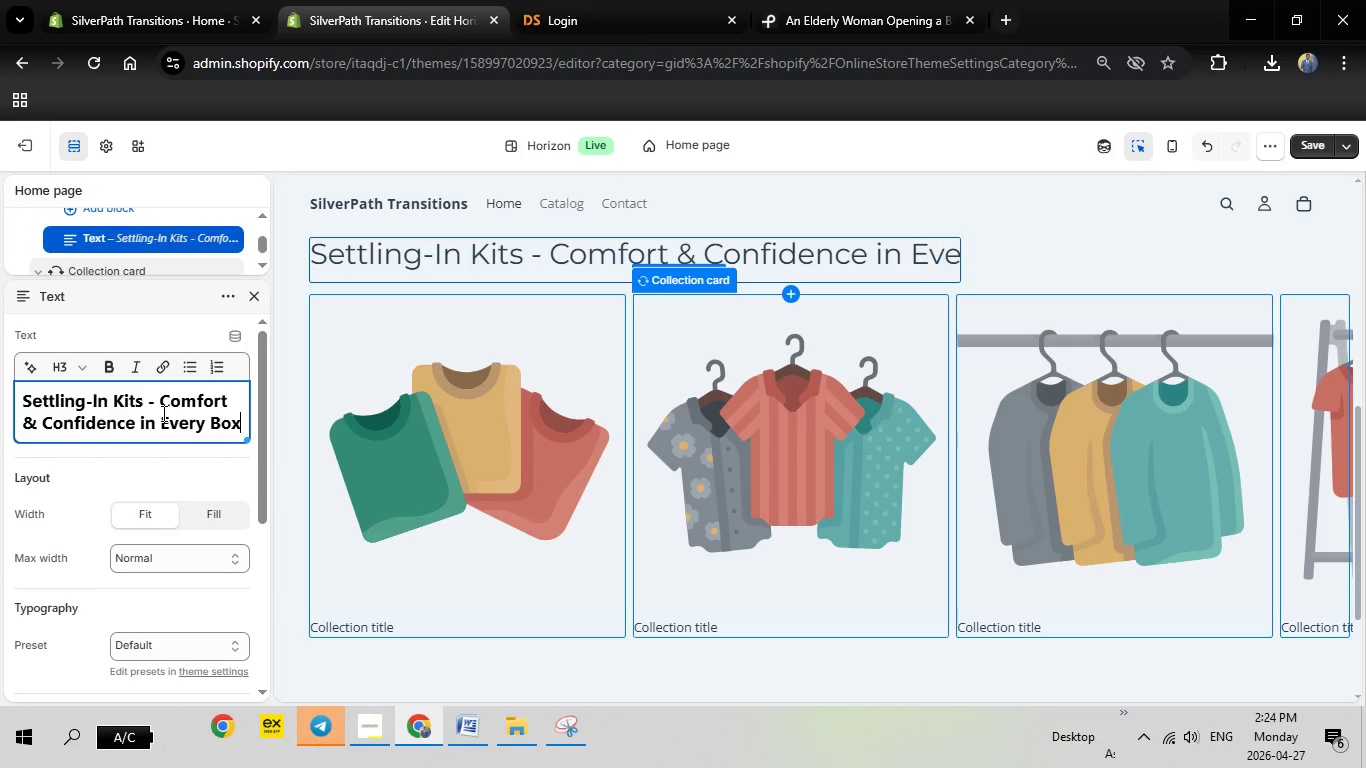 
scroll: coordinate [202, 579], scroll_direction: down, amount: 2.0
 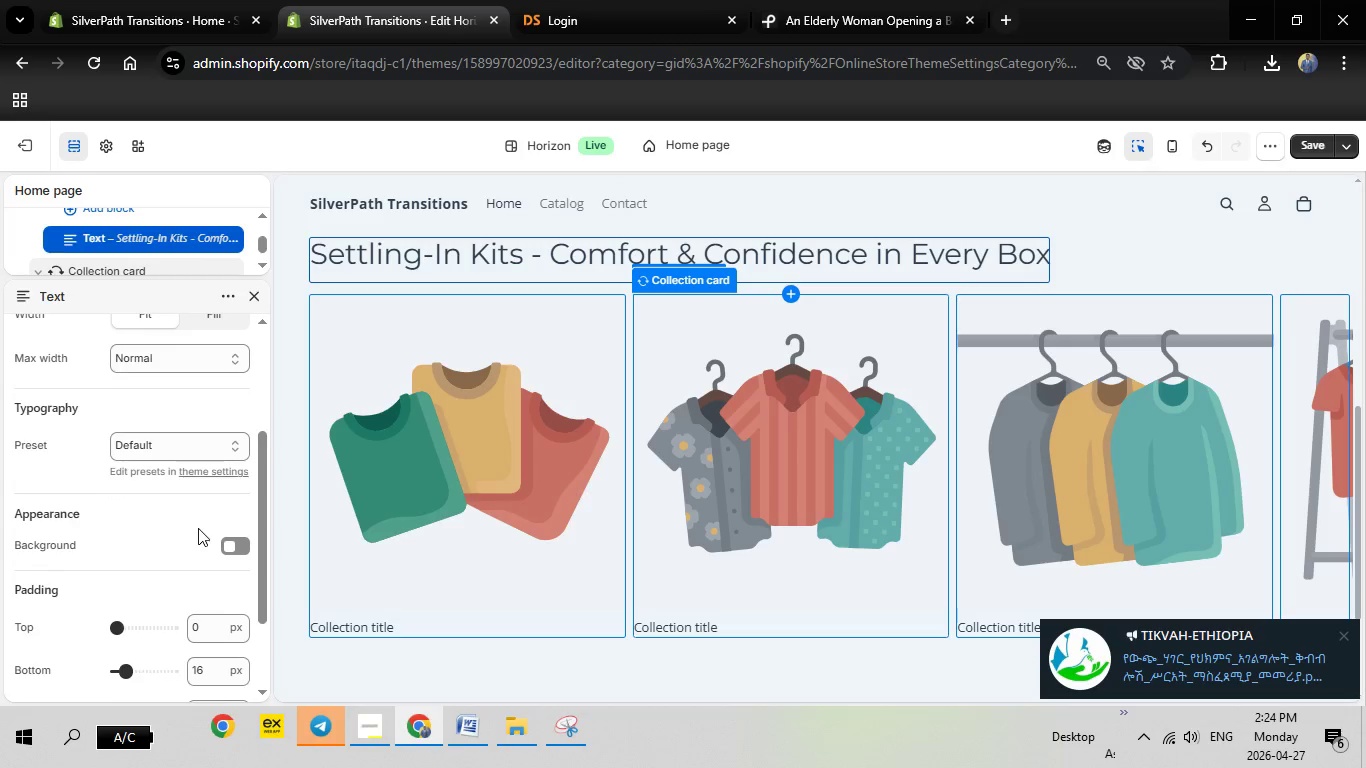 
scroll: coordinate [205, 523], scroll_direction: up, amount: 6.0
 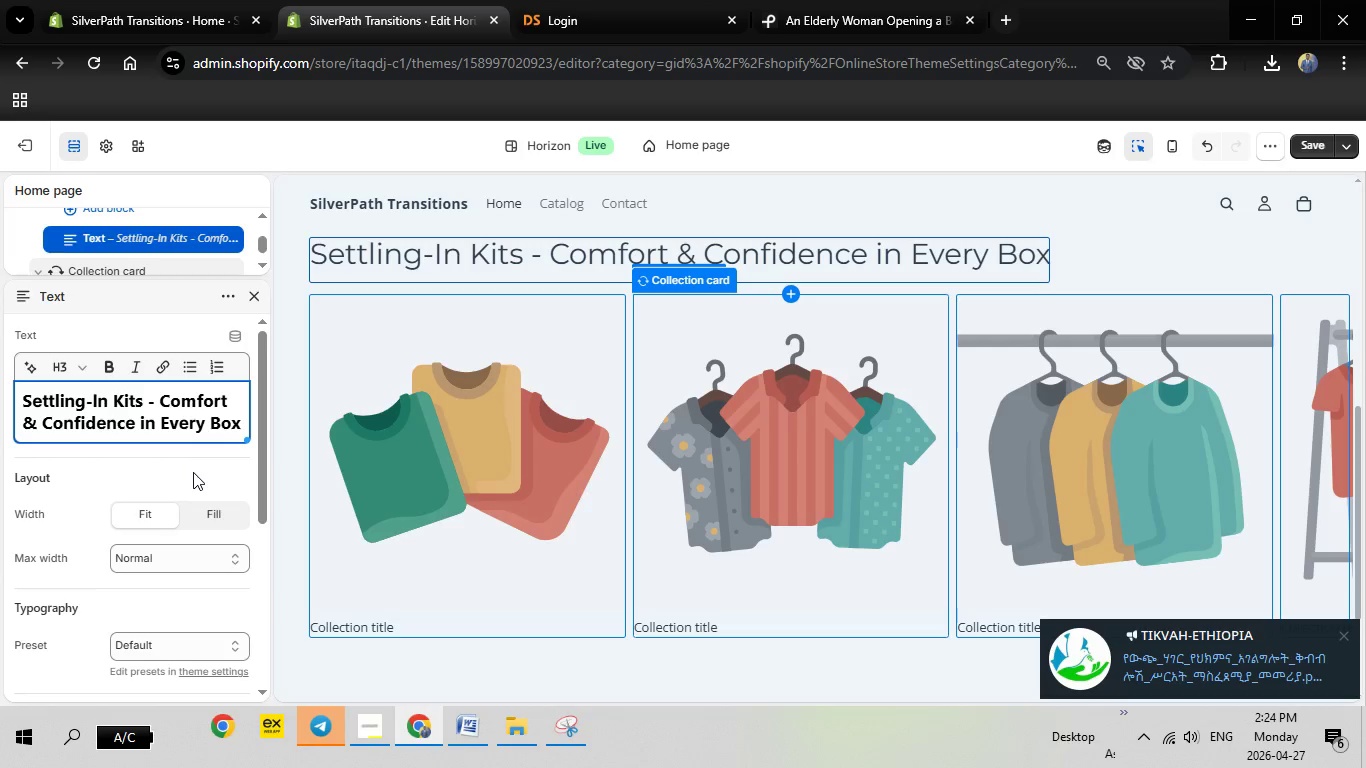 
scroll: coordinate [193, 472], scroll_direction: down, amount: 1.0
 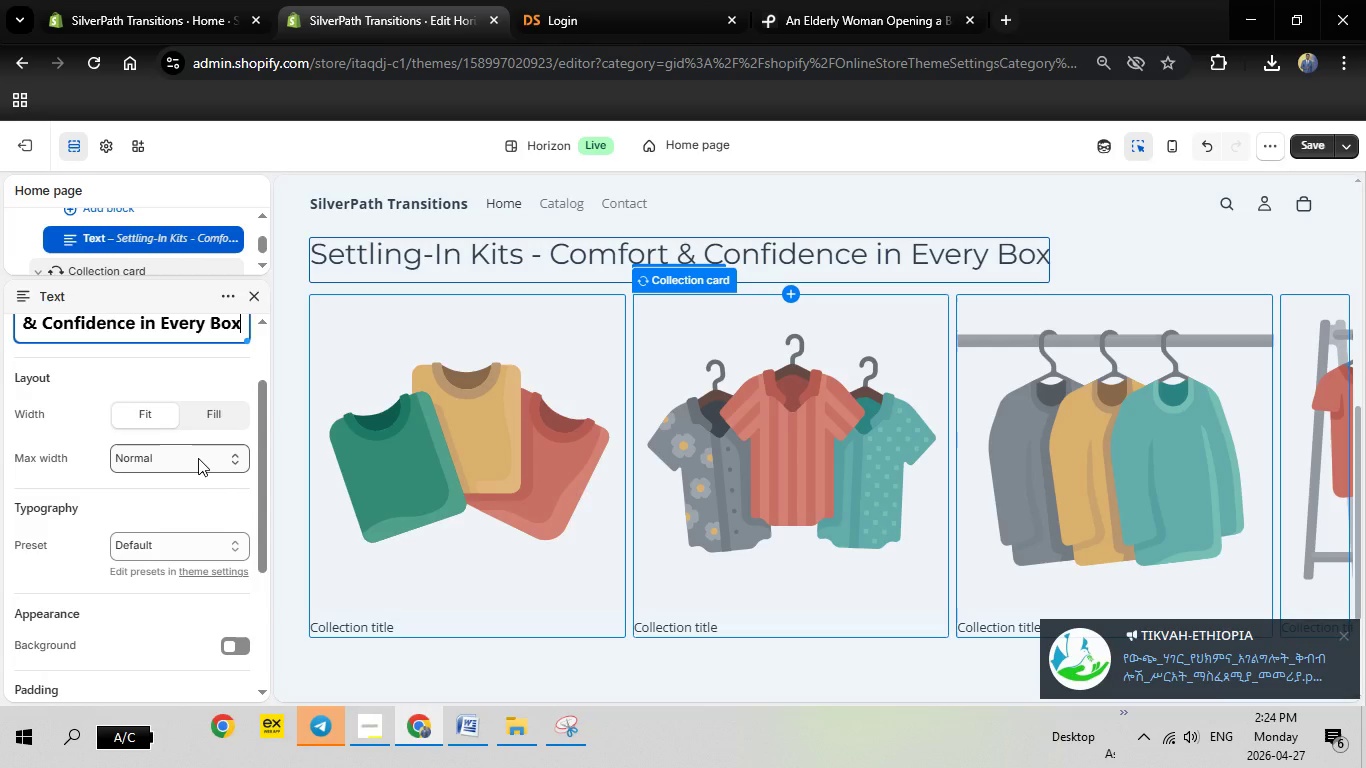 
left_click([198, 458])
 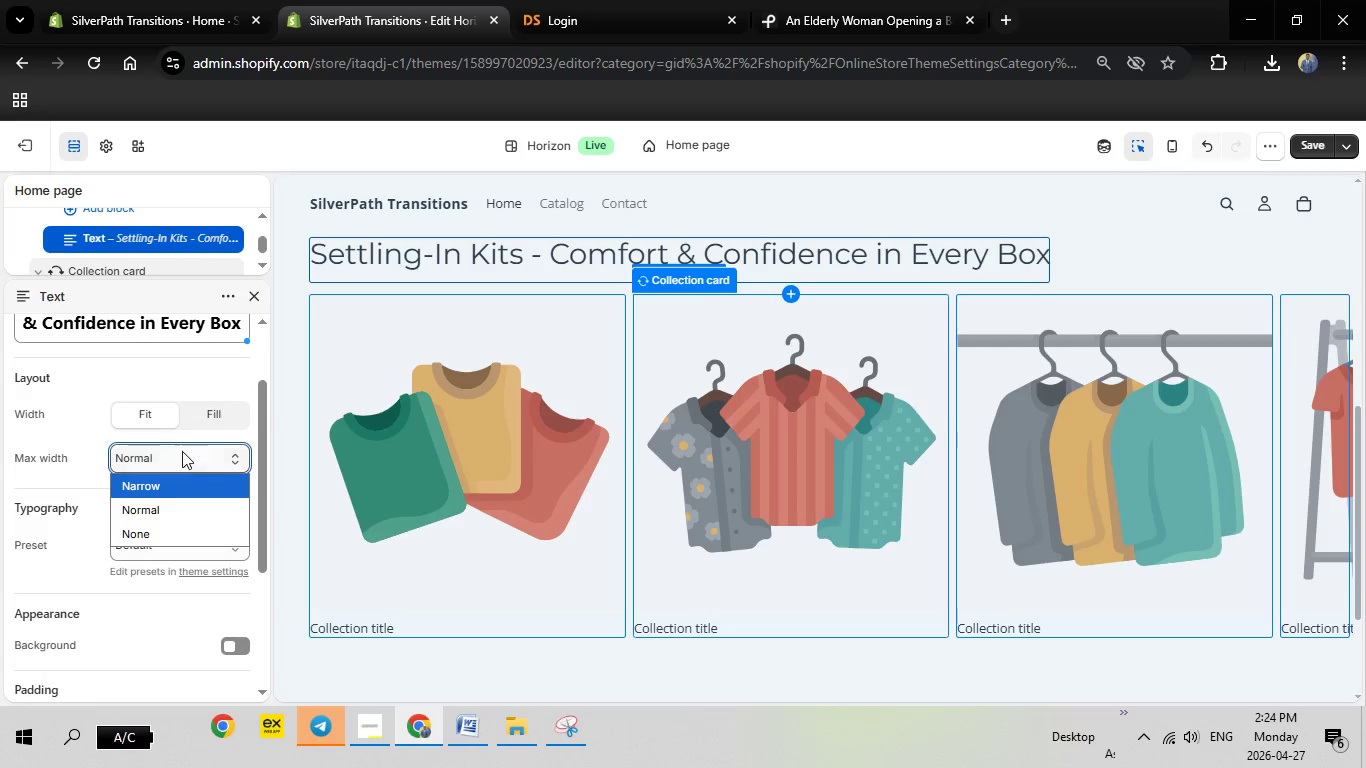 
left_click([182, 452])
 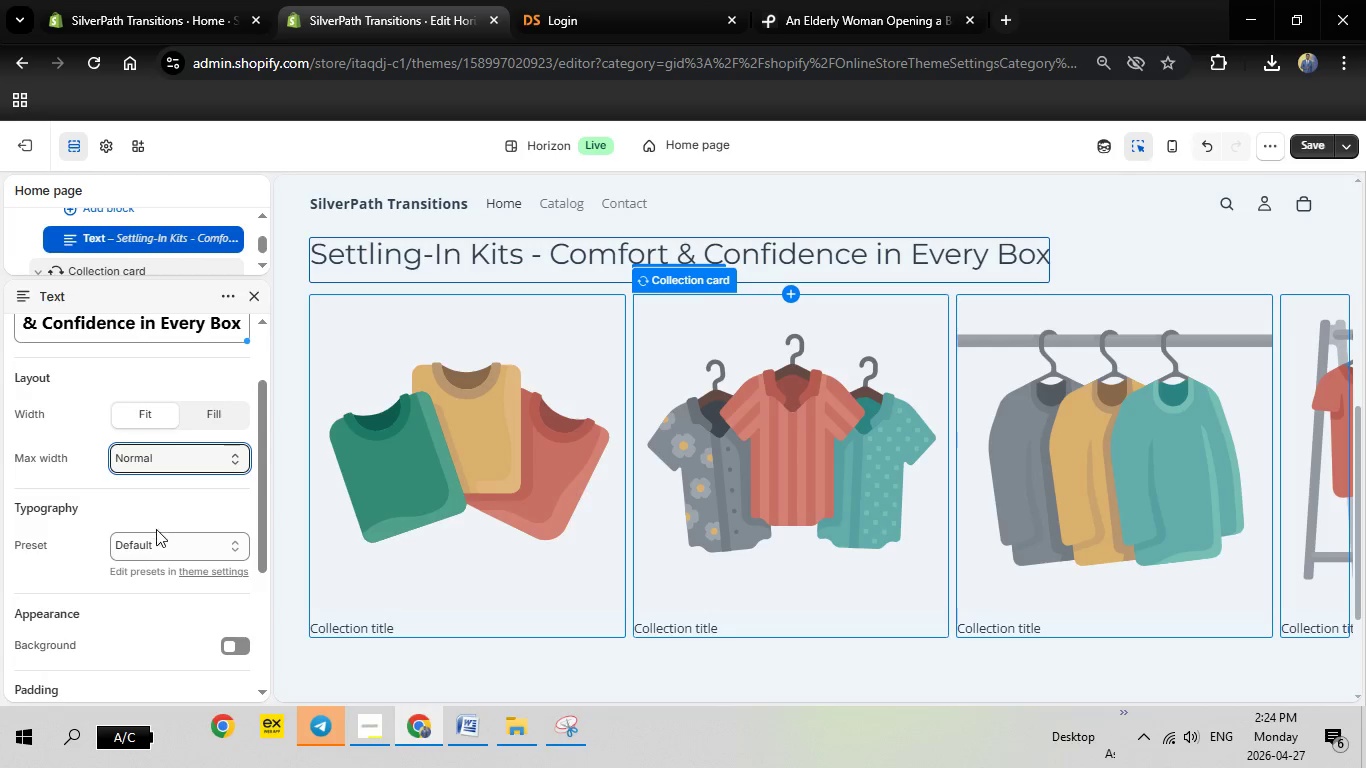 
left_click([156, 529])
 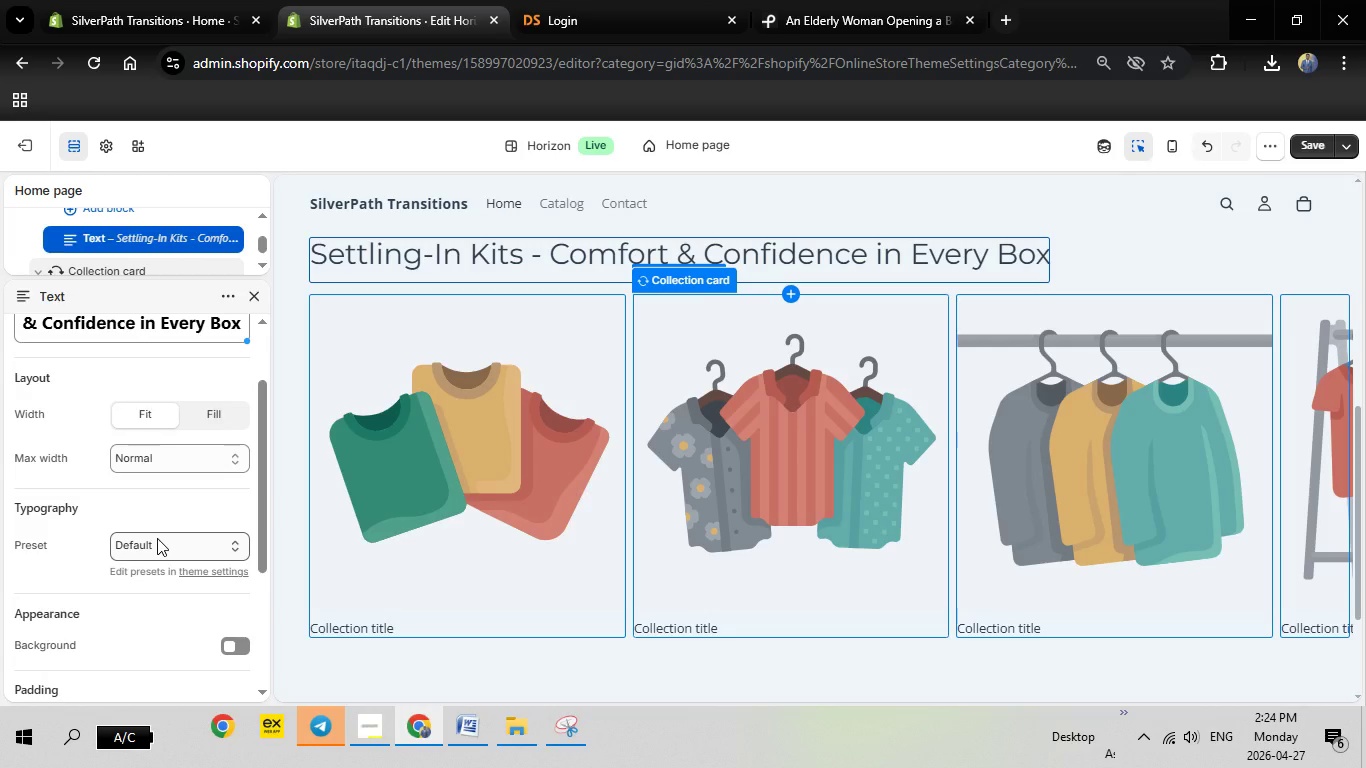 
left_click([157, 538])
 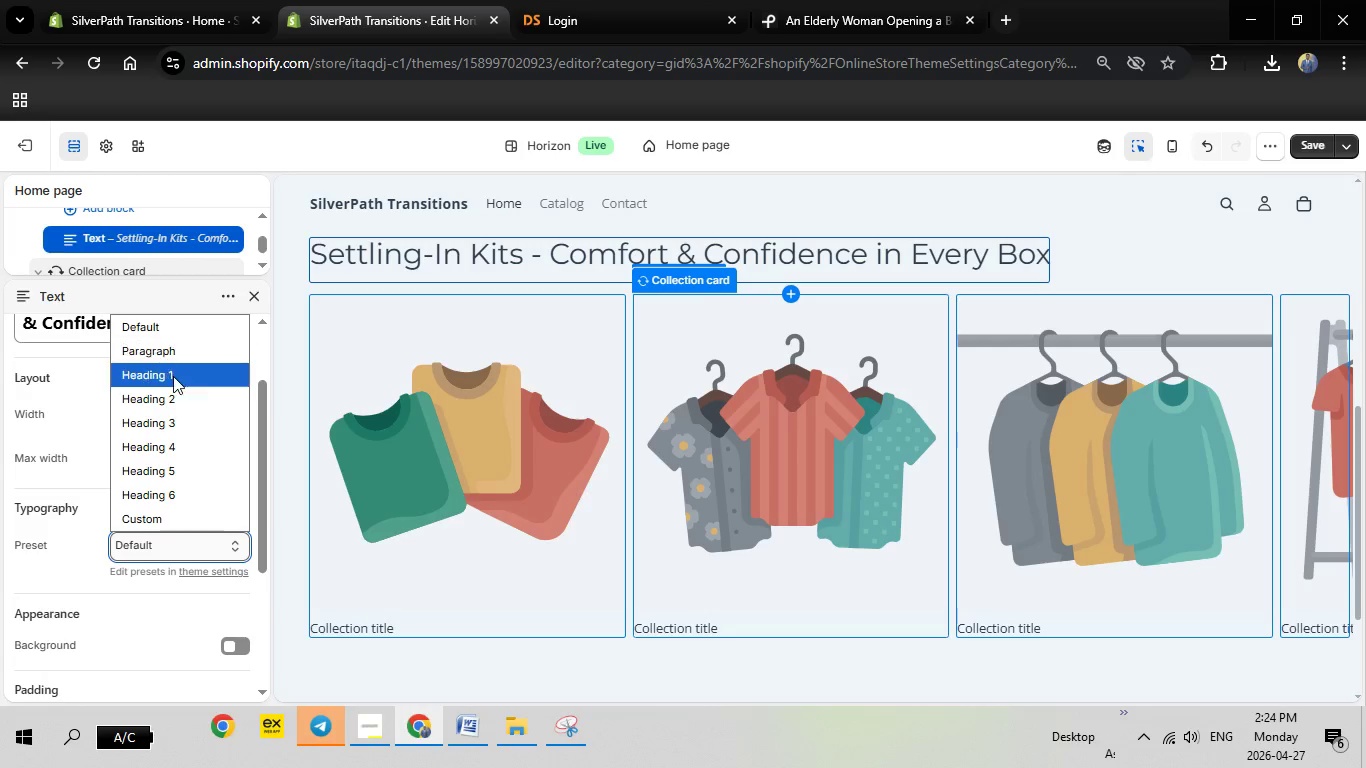 
left_click([173, 377])
 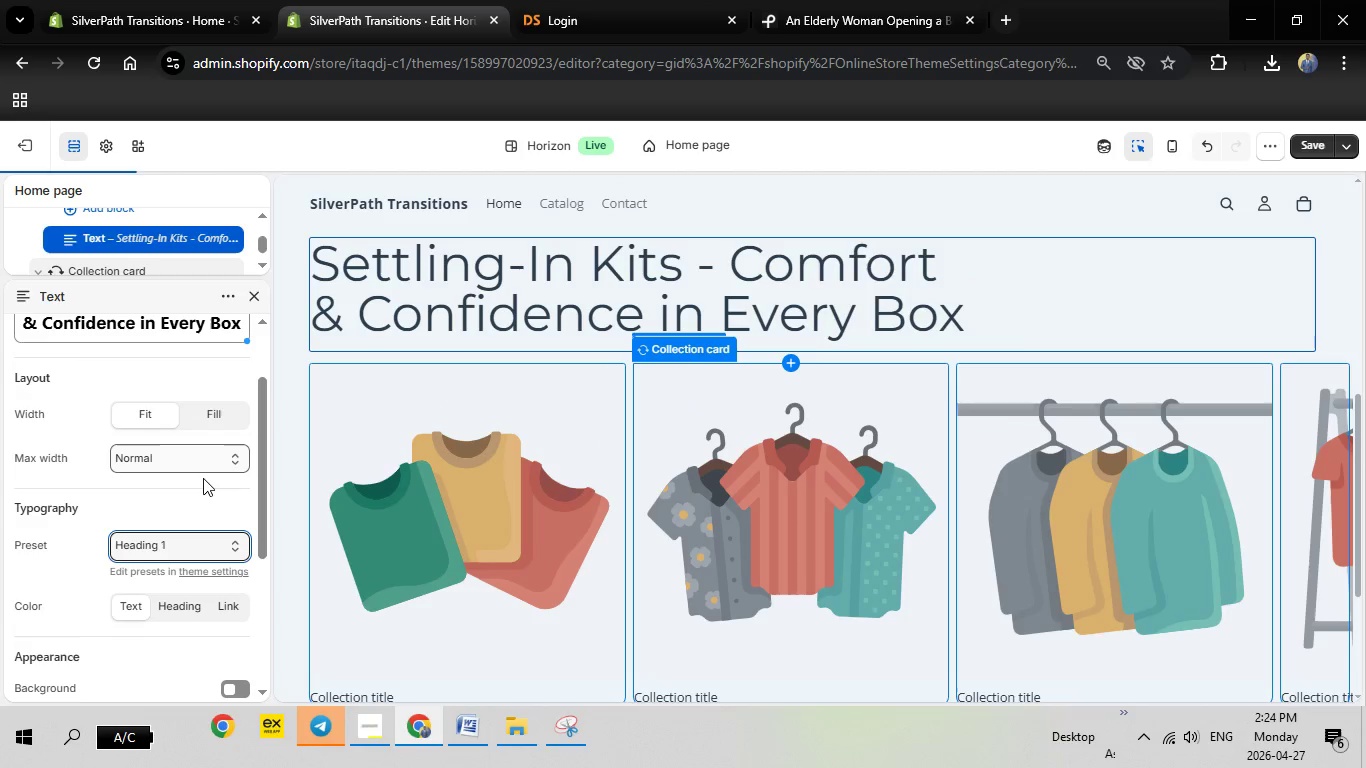 
scroll: coordinate [203, 478], scroll_direction: down, amount: 3.0
 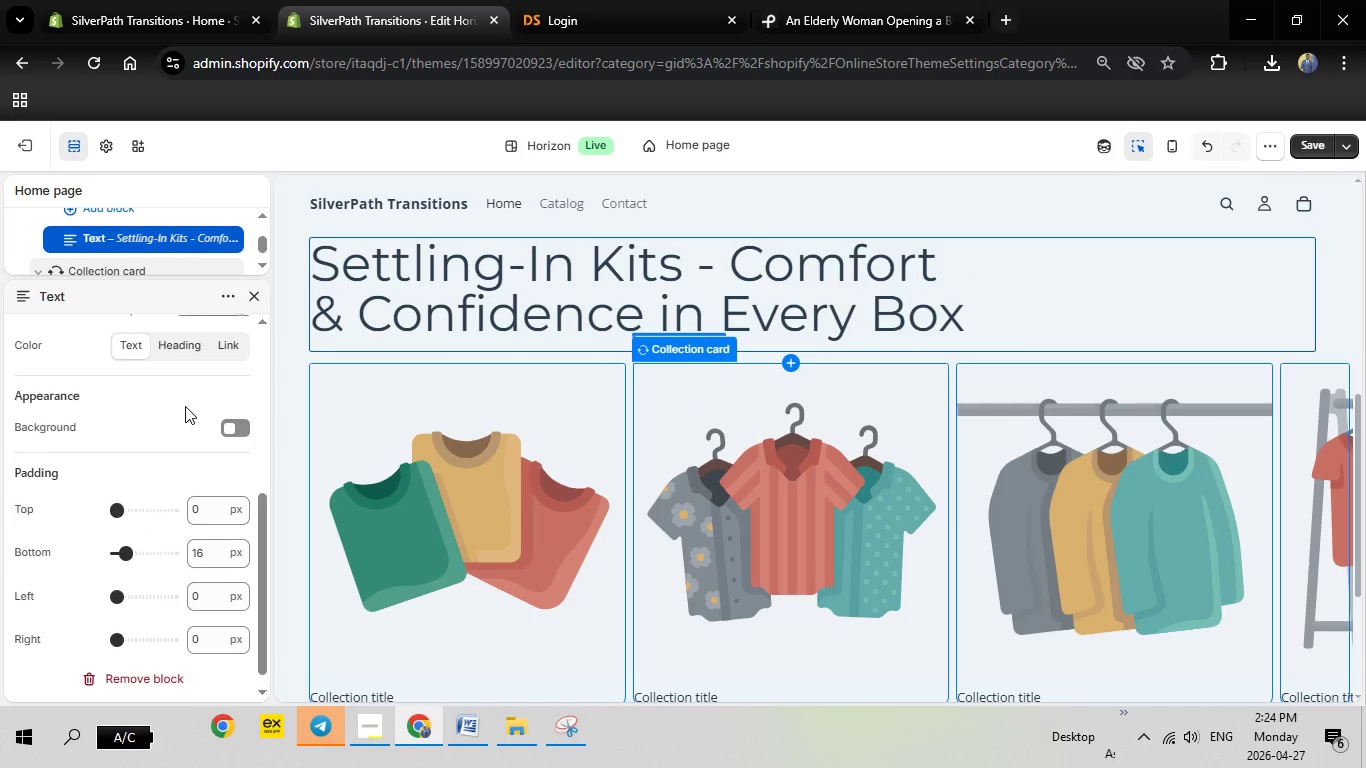 
scroll: coordinate [185, 406], scroll_direction: up, amount: 2.0
 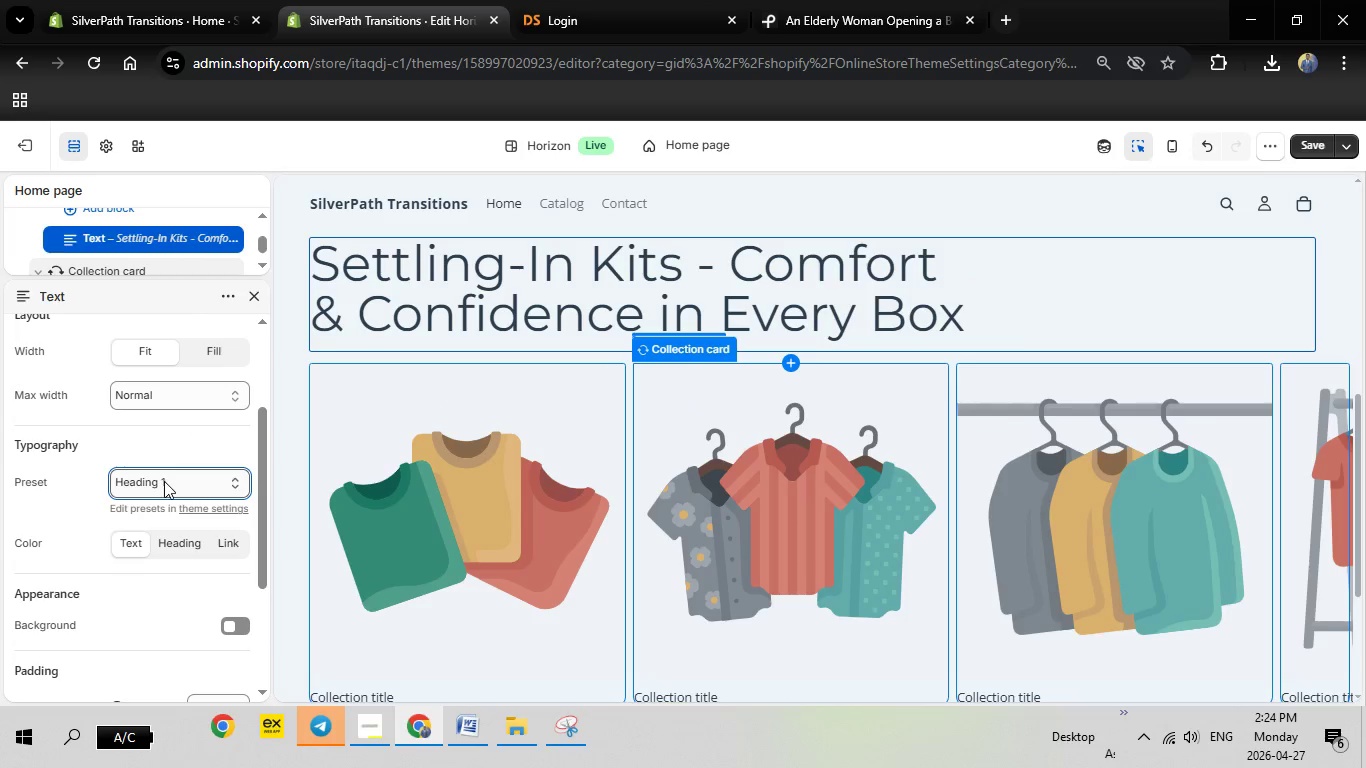 
left_click([164, 481])
 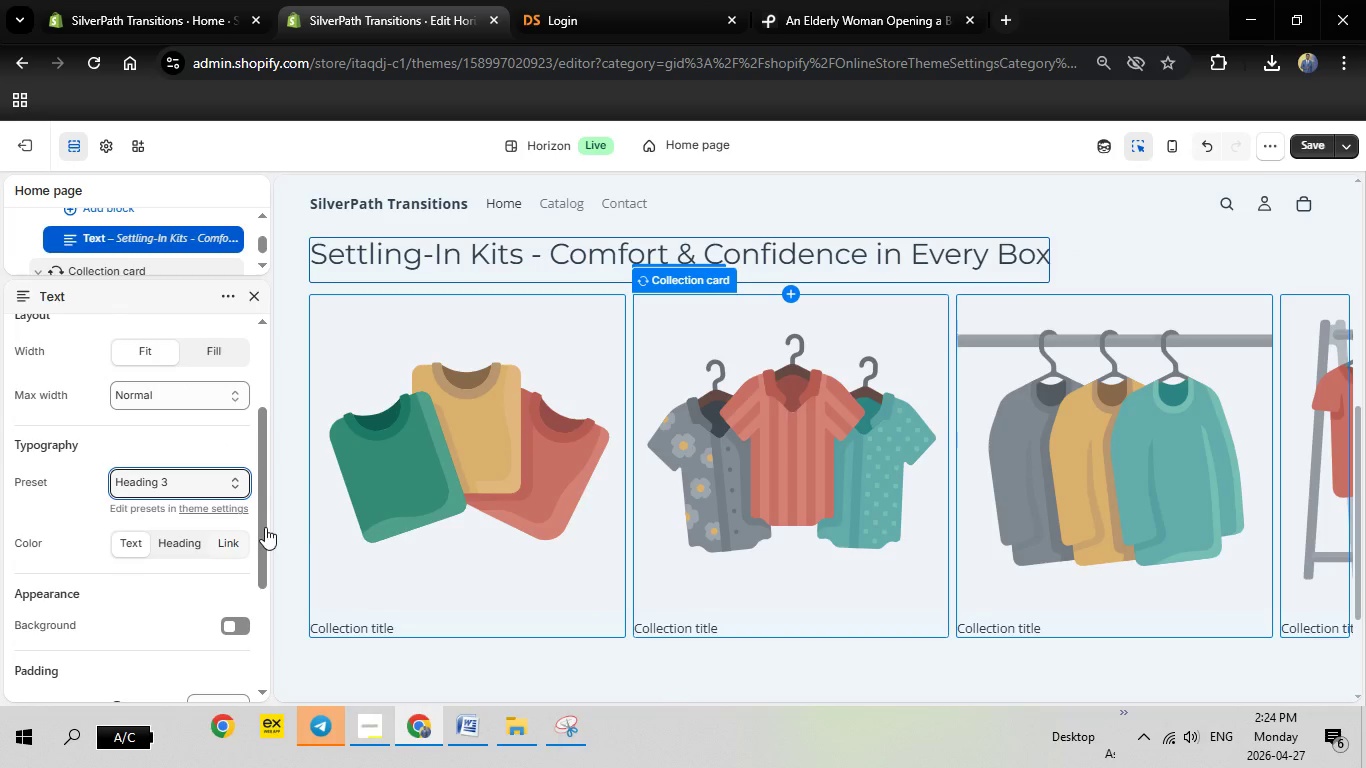 
wait(5.8)
 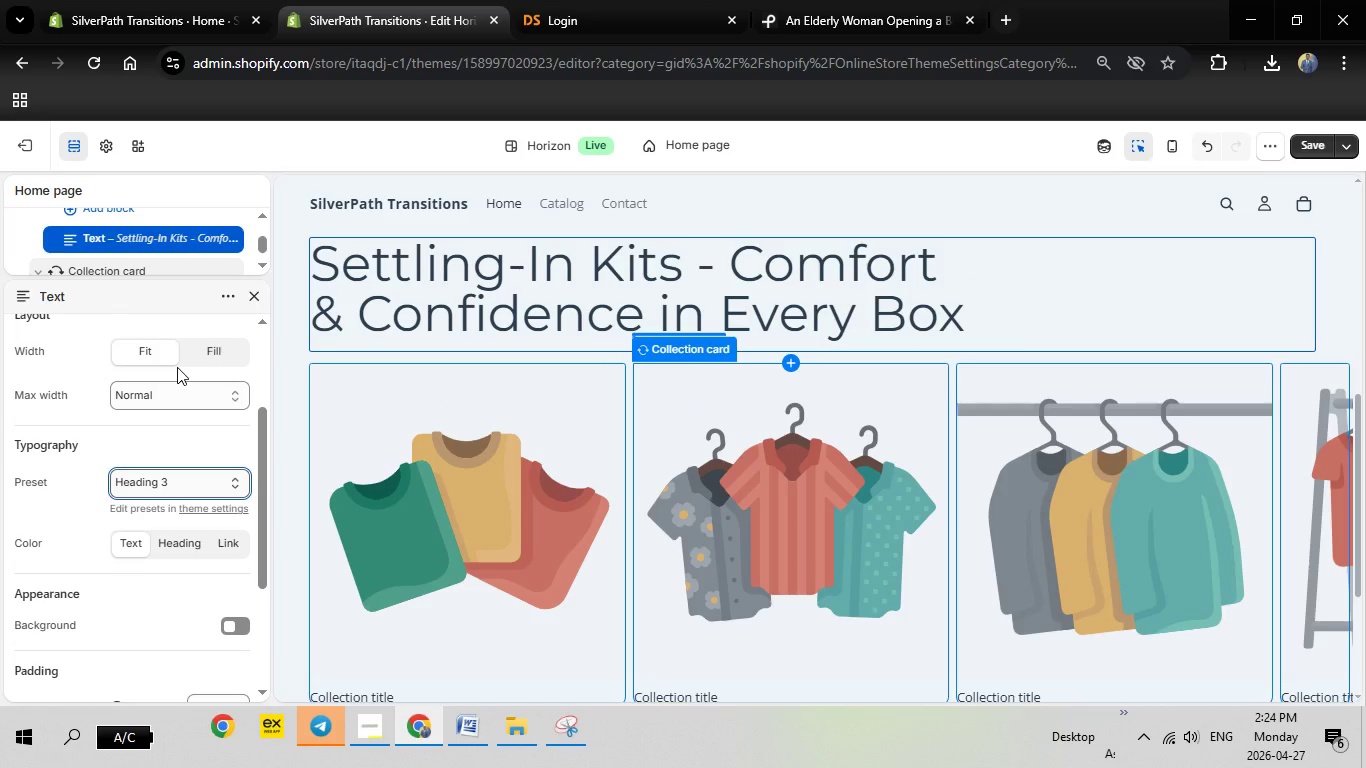 
left_click([191, 544])
 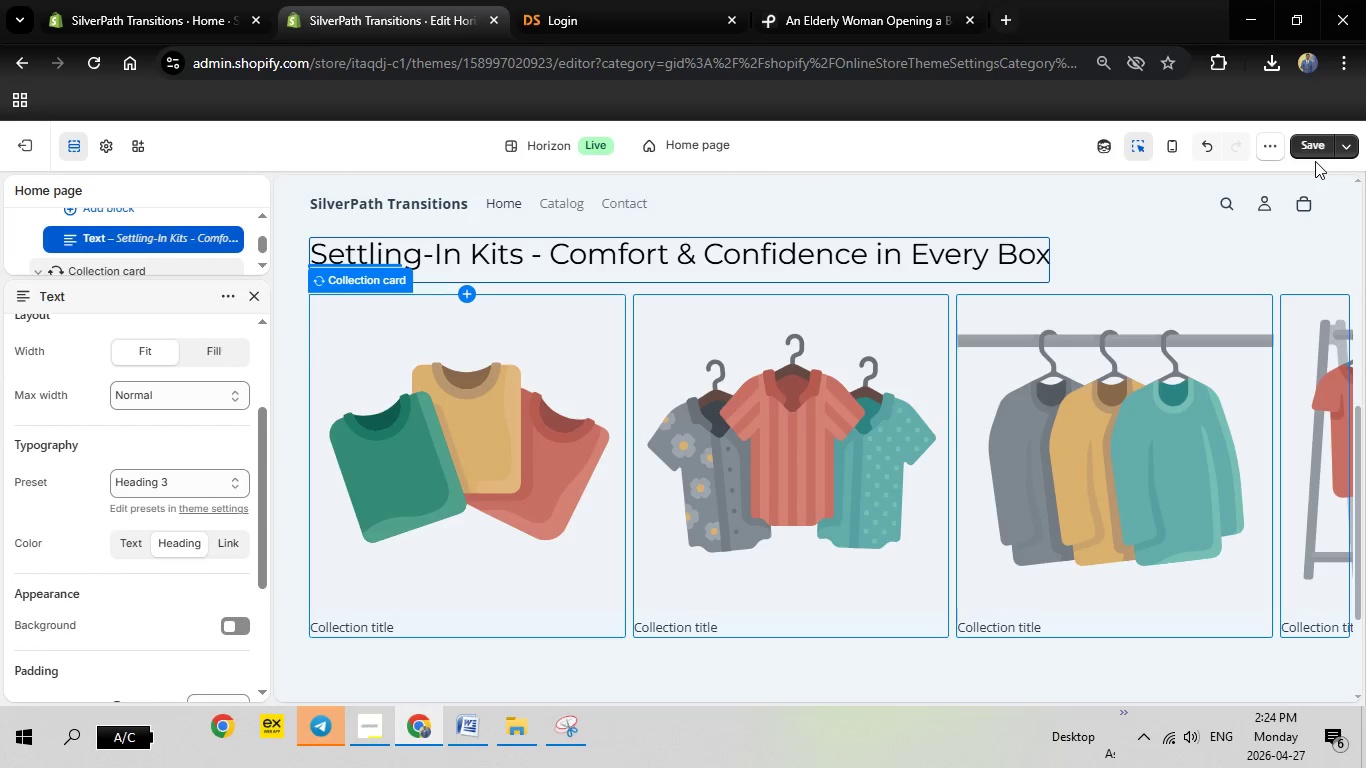 
wait(6.97)
 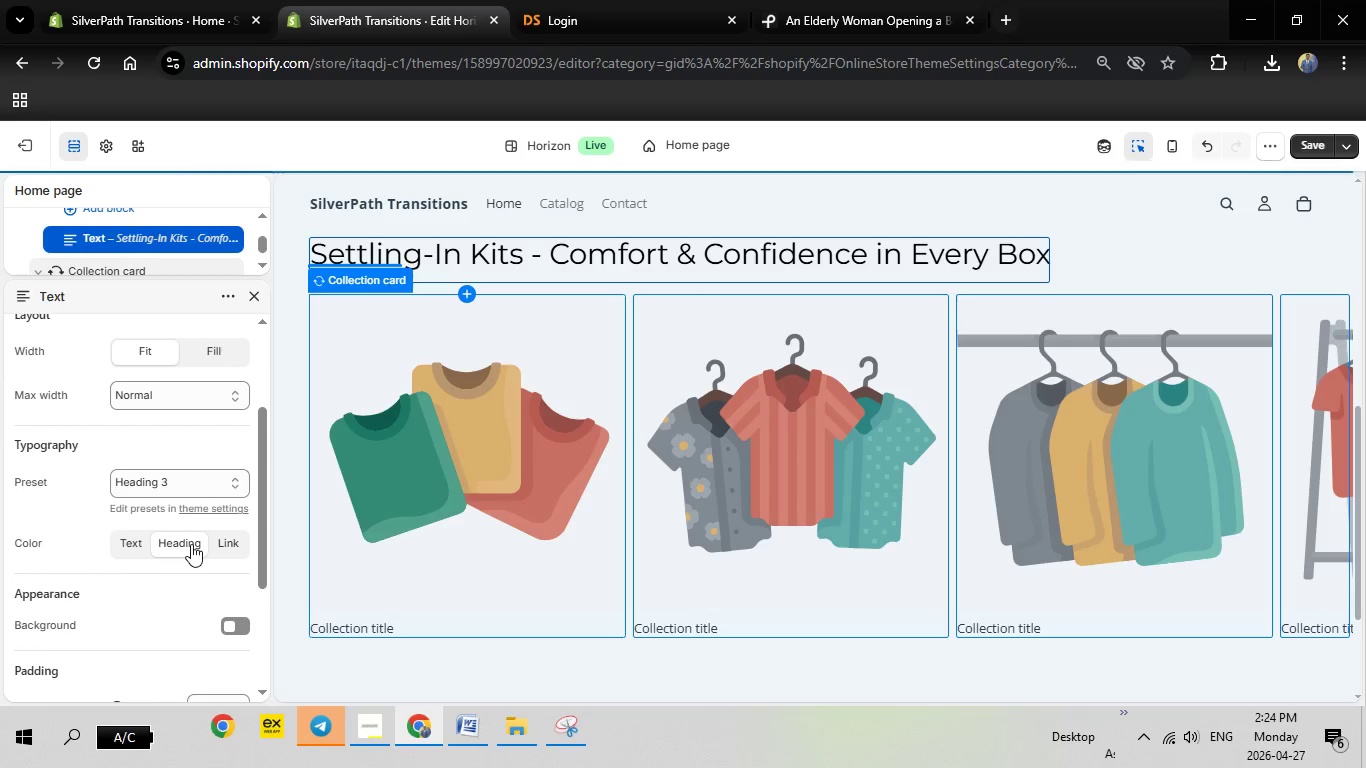 
mouse_move([420, 434])
 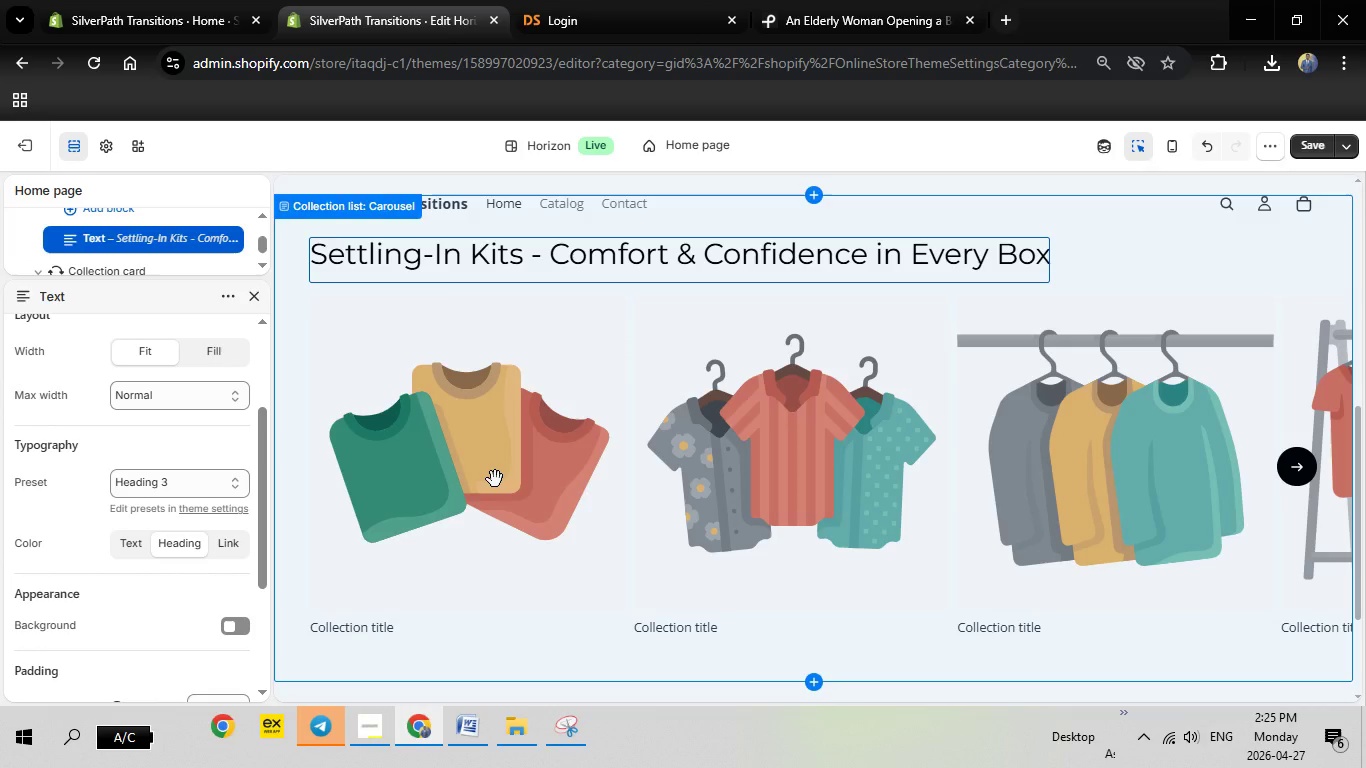 
scroll: coordinate [150, 488], scroll_direction: down, amount: 2.0
 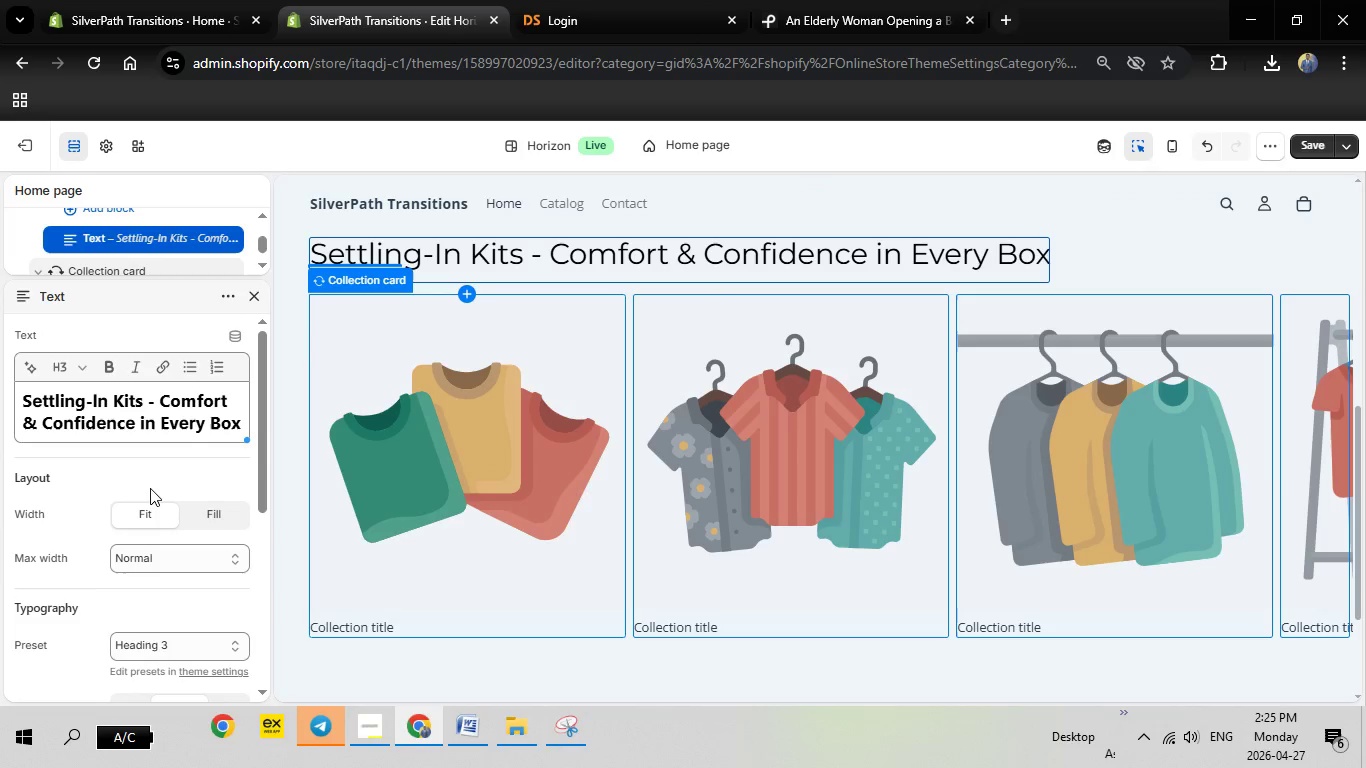 
scroll: coordinate [150, 488], scroll_direction: up, amount: 4.0
 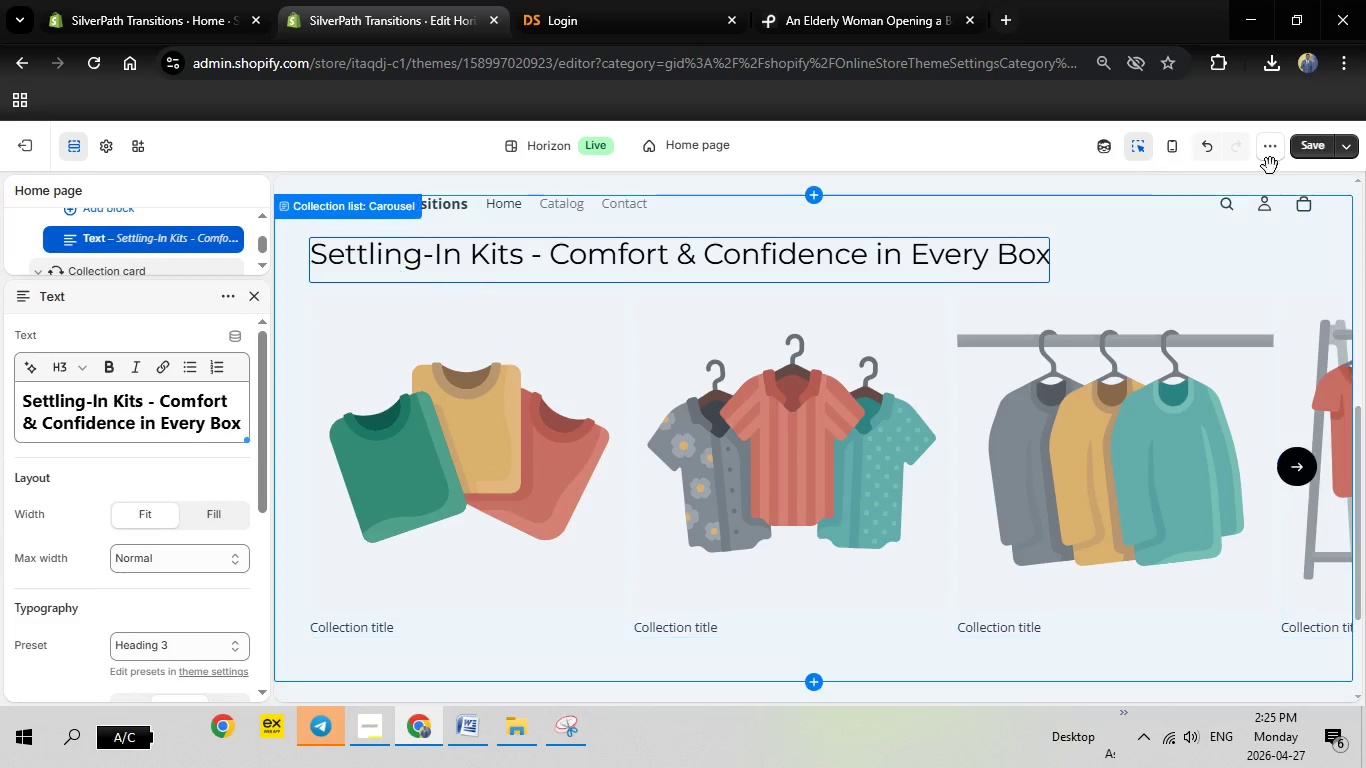 
left_click([1313, 150])
 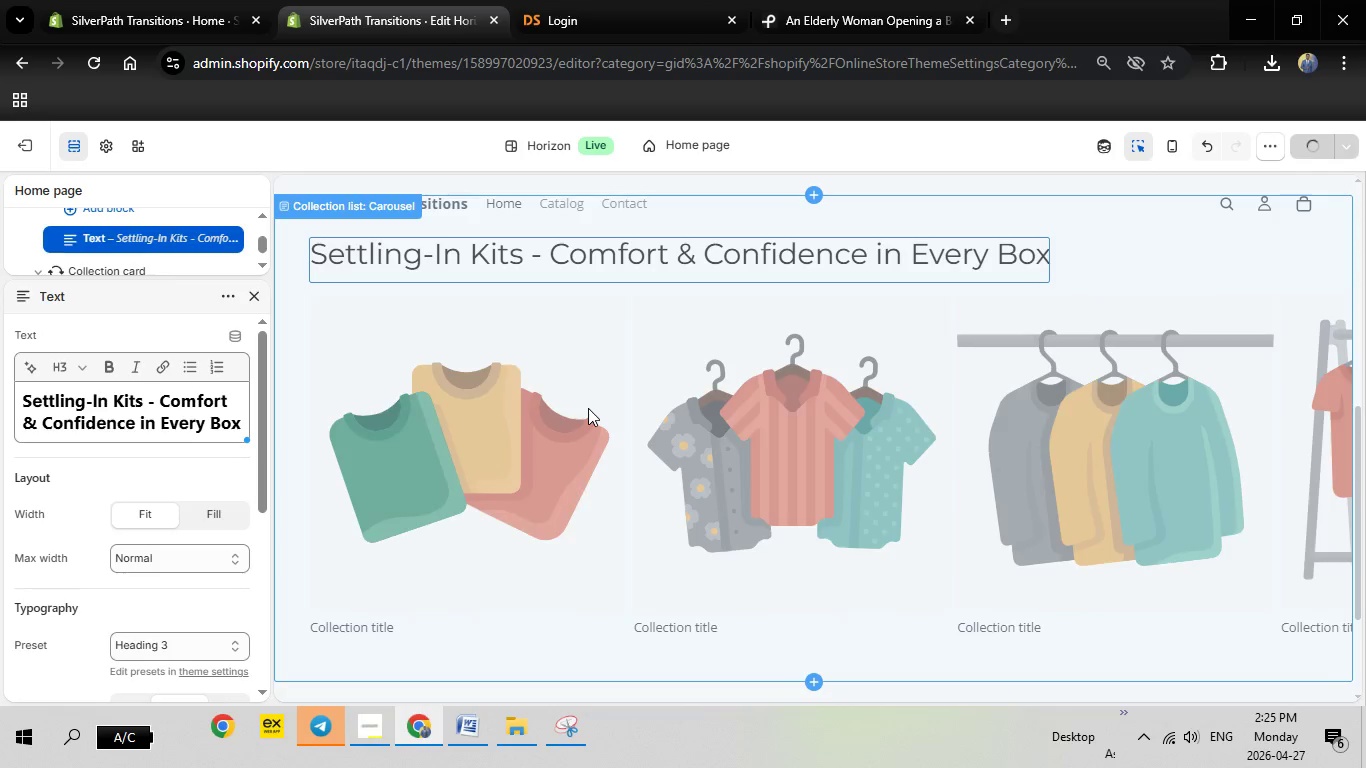 
scroll: coordinate [870, 395], scroll_direction: up, amount: 2.0
 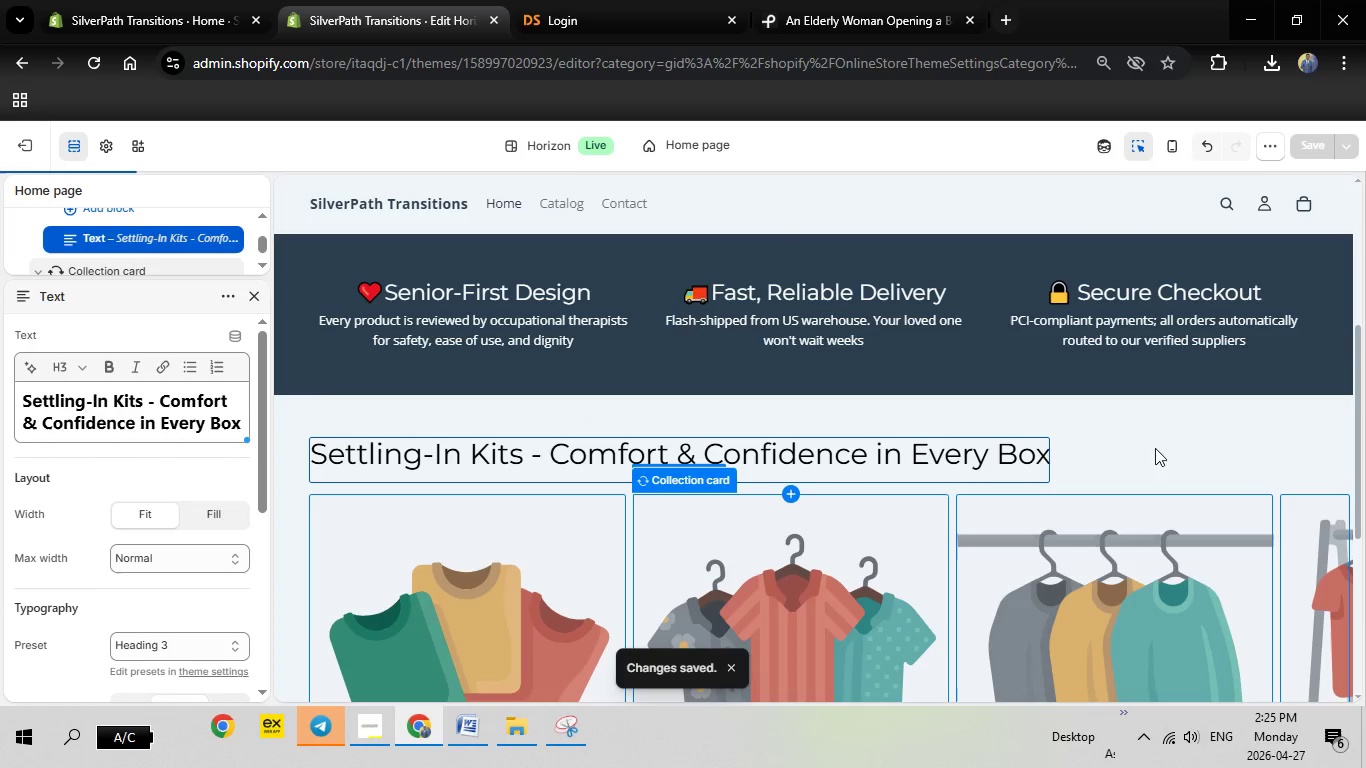 
left_click([1146, 440])
 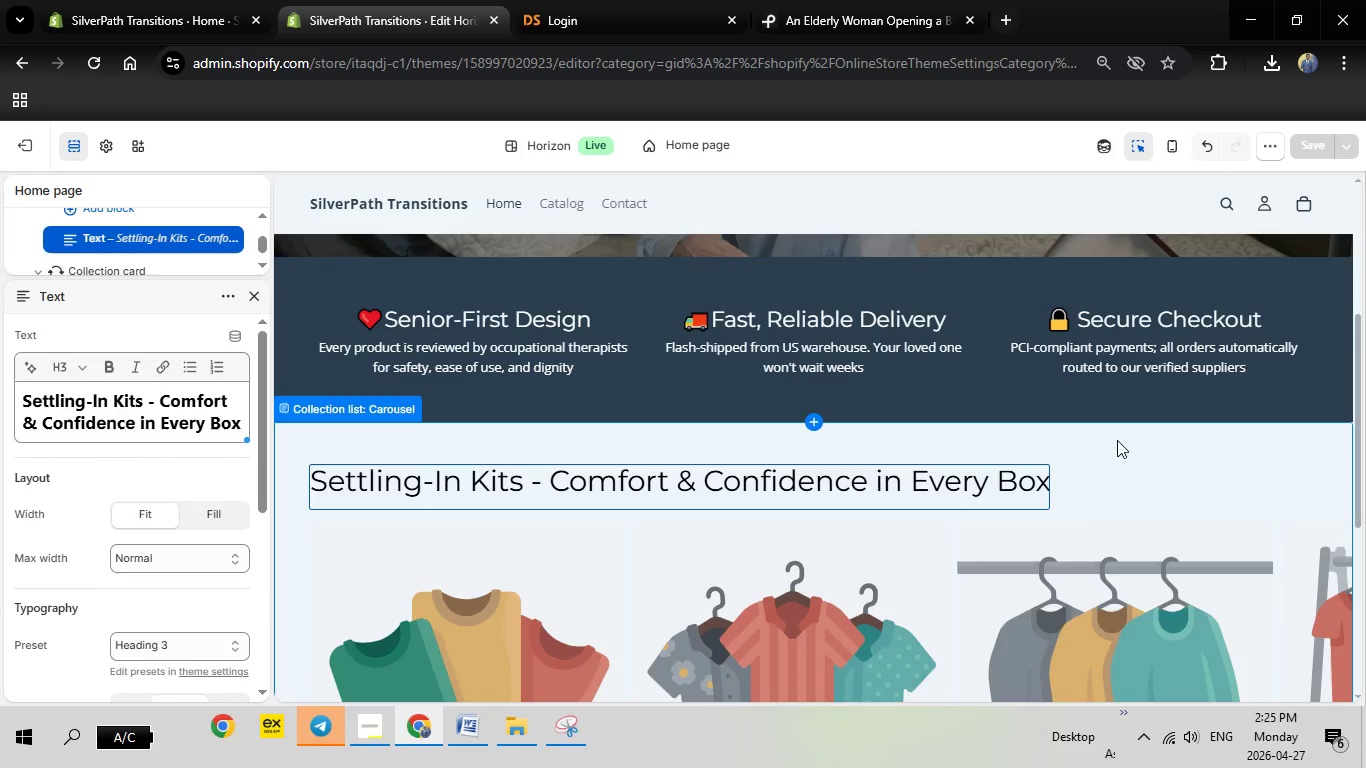 
left_click([1117, 440])
 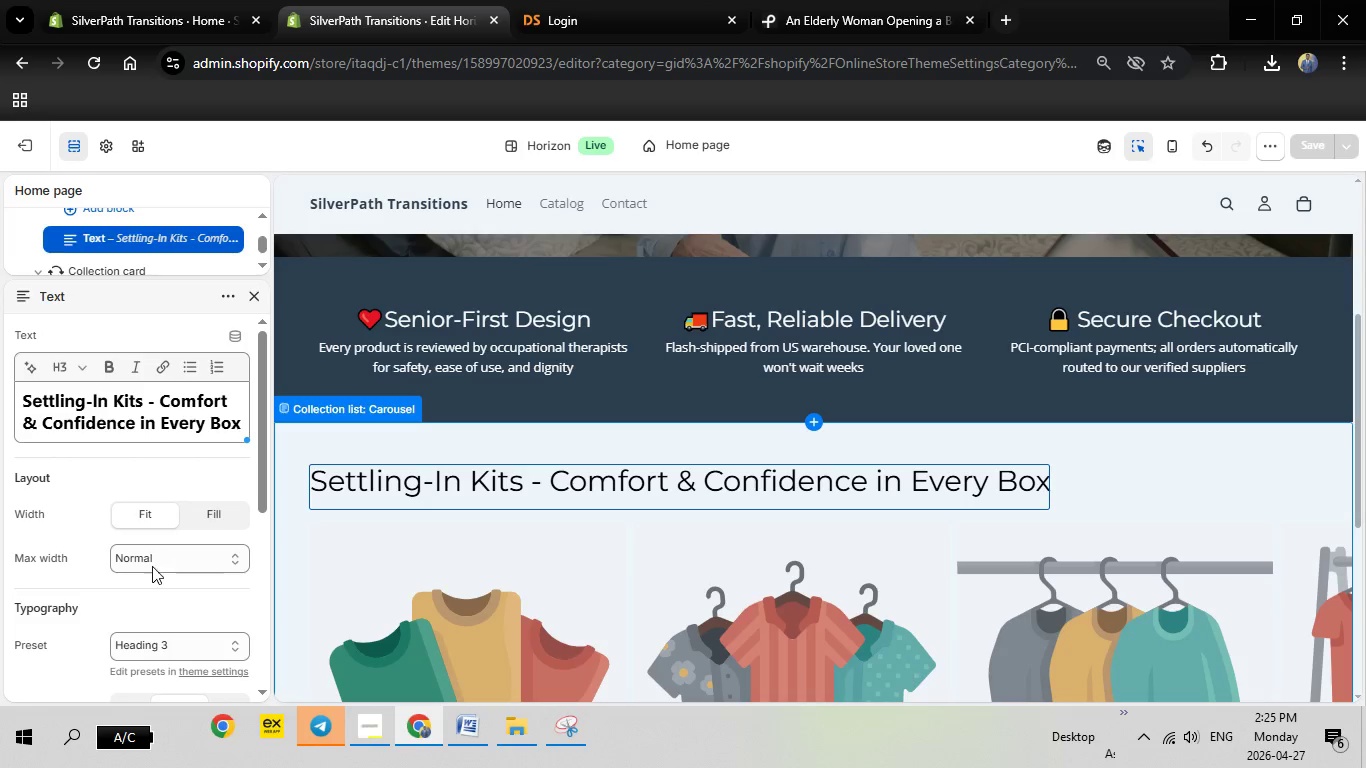 
scroll: coordinate [158, 566], scroll_direction: down, amount: 3.0
 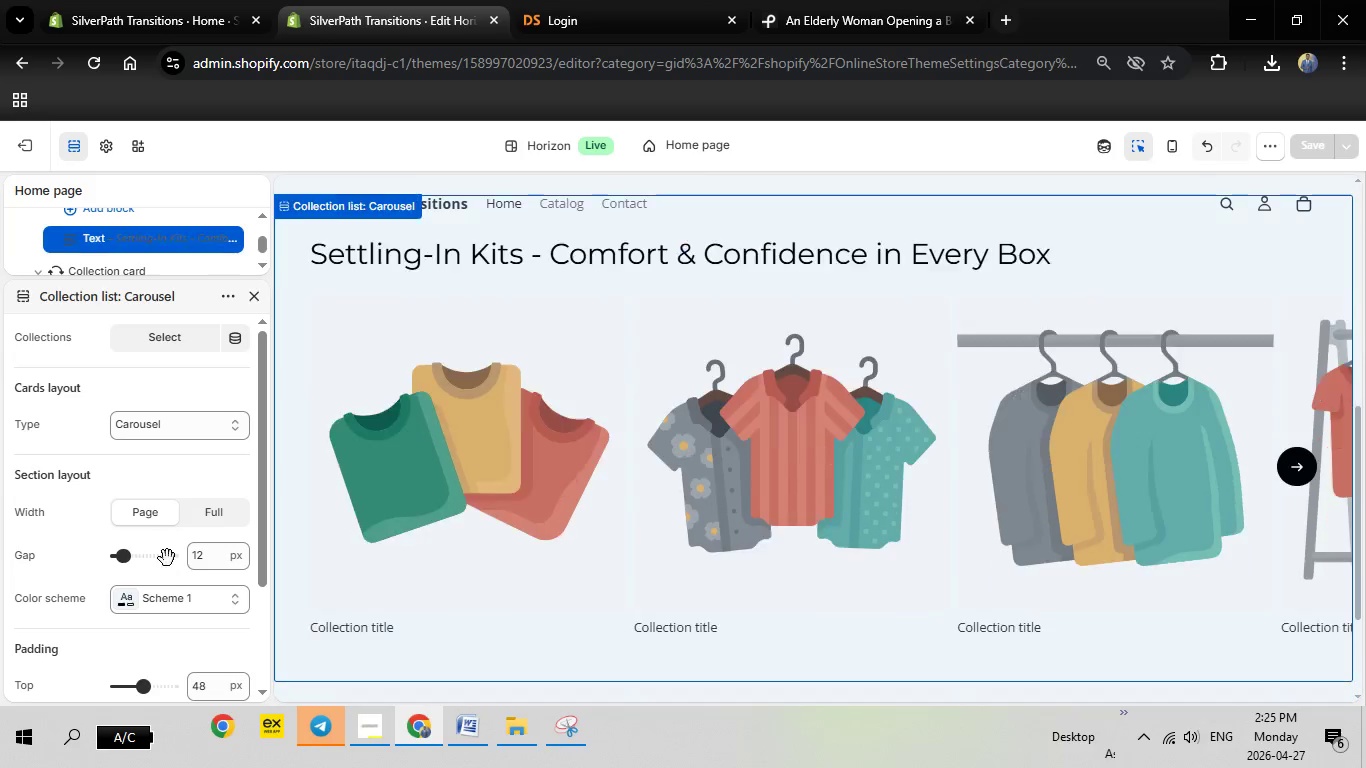 
scroll: coordinate [169, 556], scroll_direction: none, amount: 0.0
 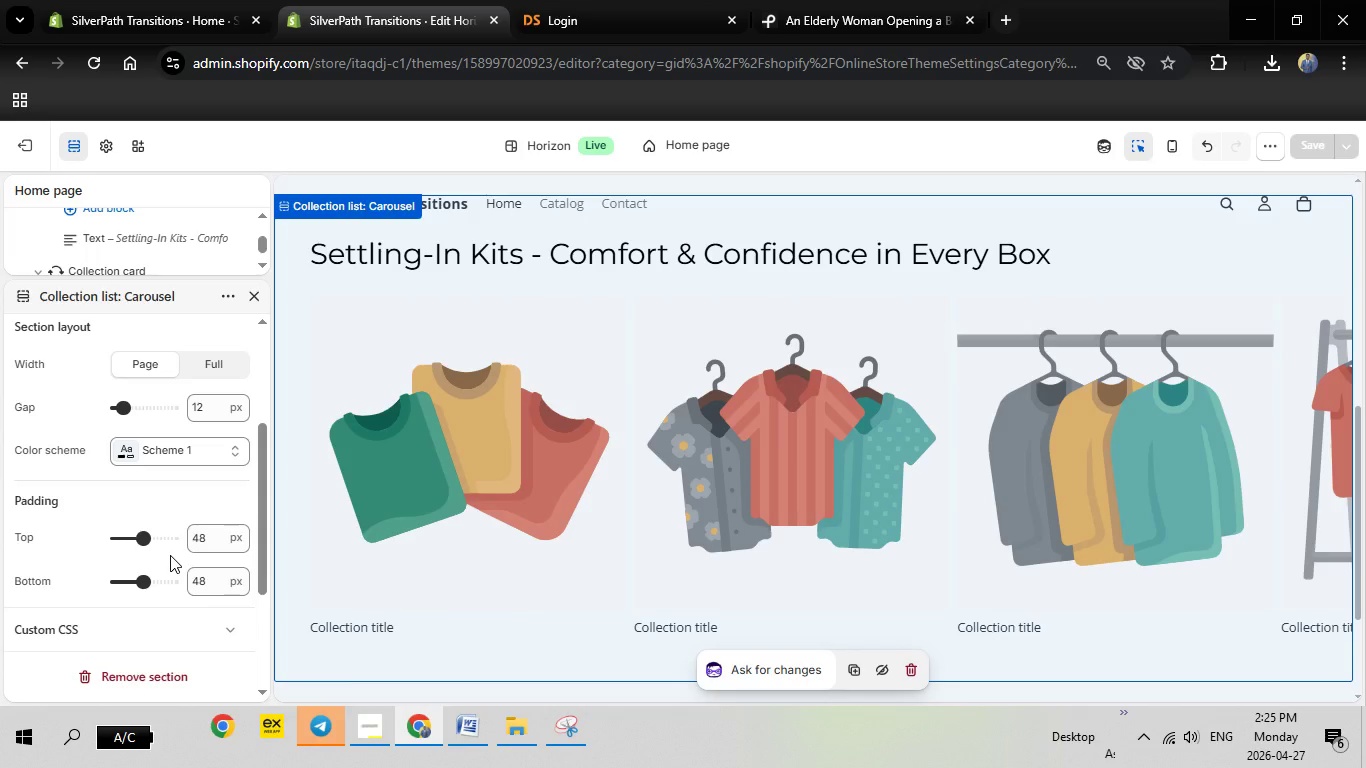 
scroll: coordinate [976, 374], scroll_direction: up, amount: 11.0
 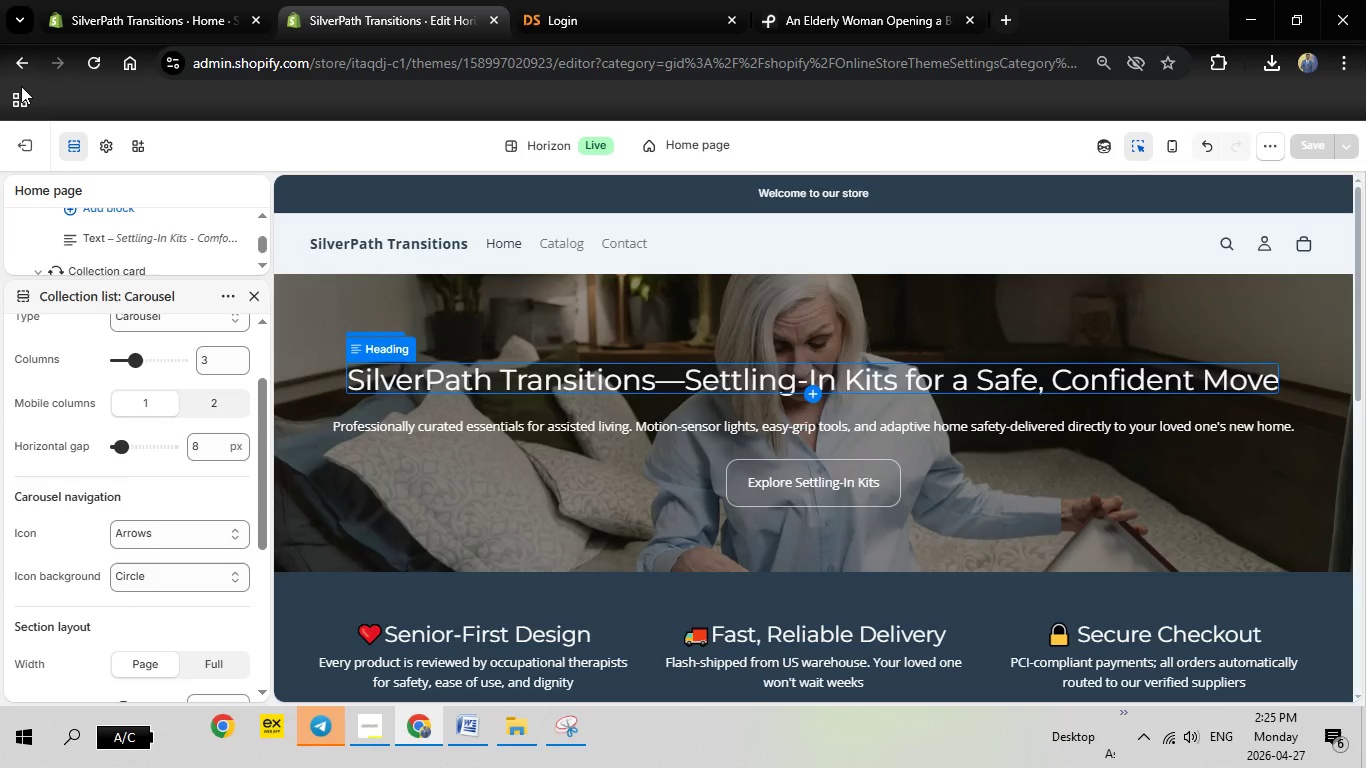 
left_click([25, 149])
 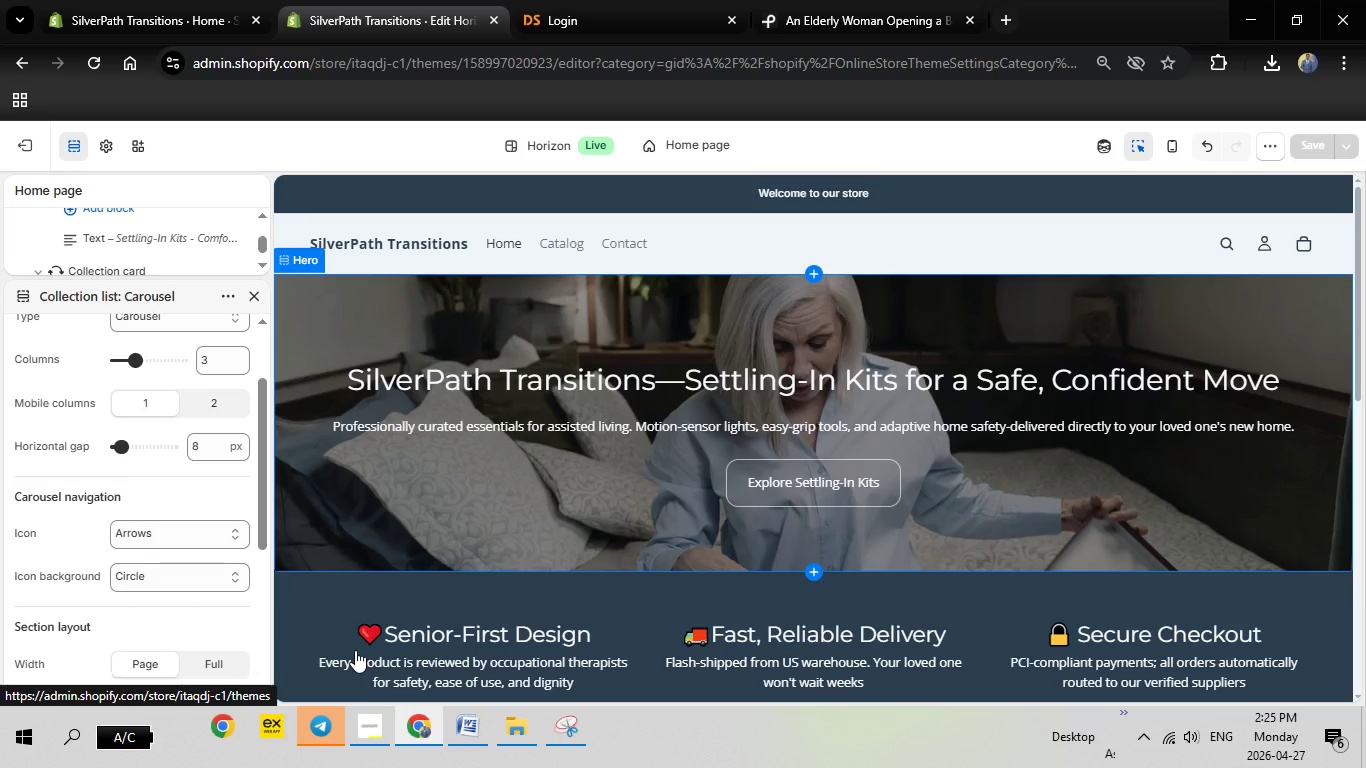 
left_click([375, 719])